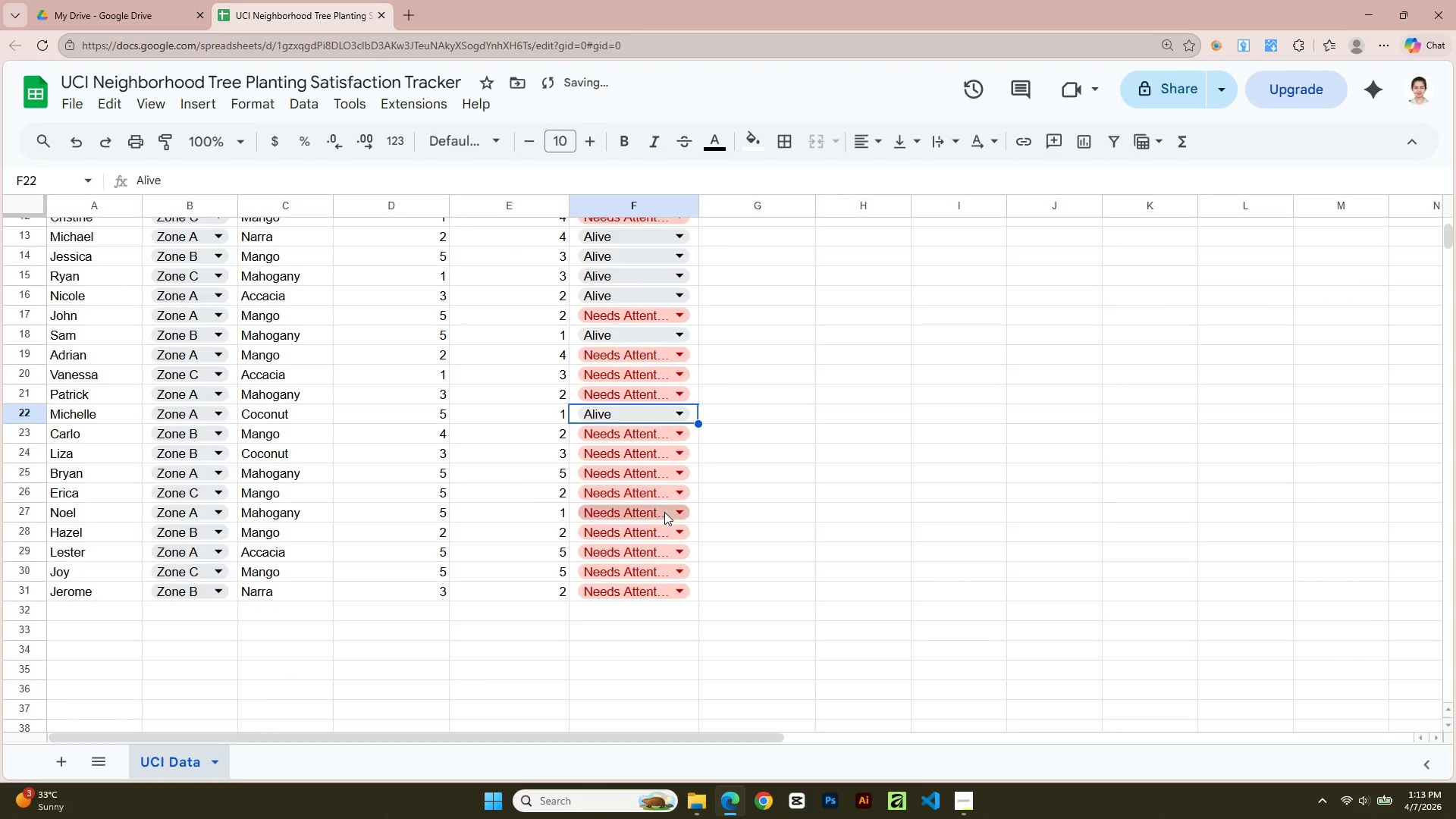 
left_click([664, 512])
 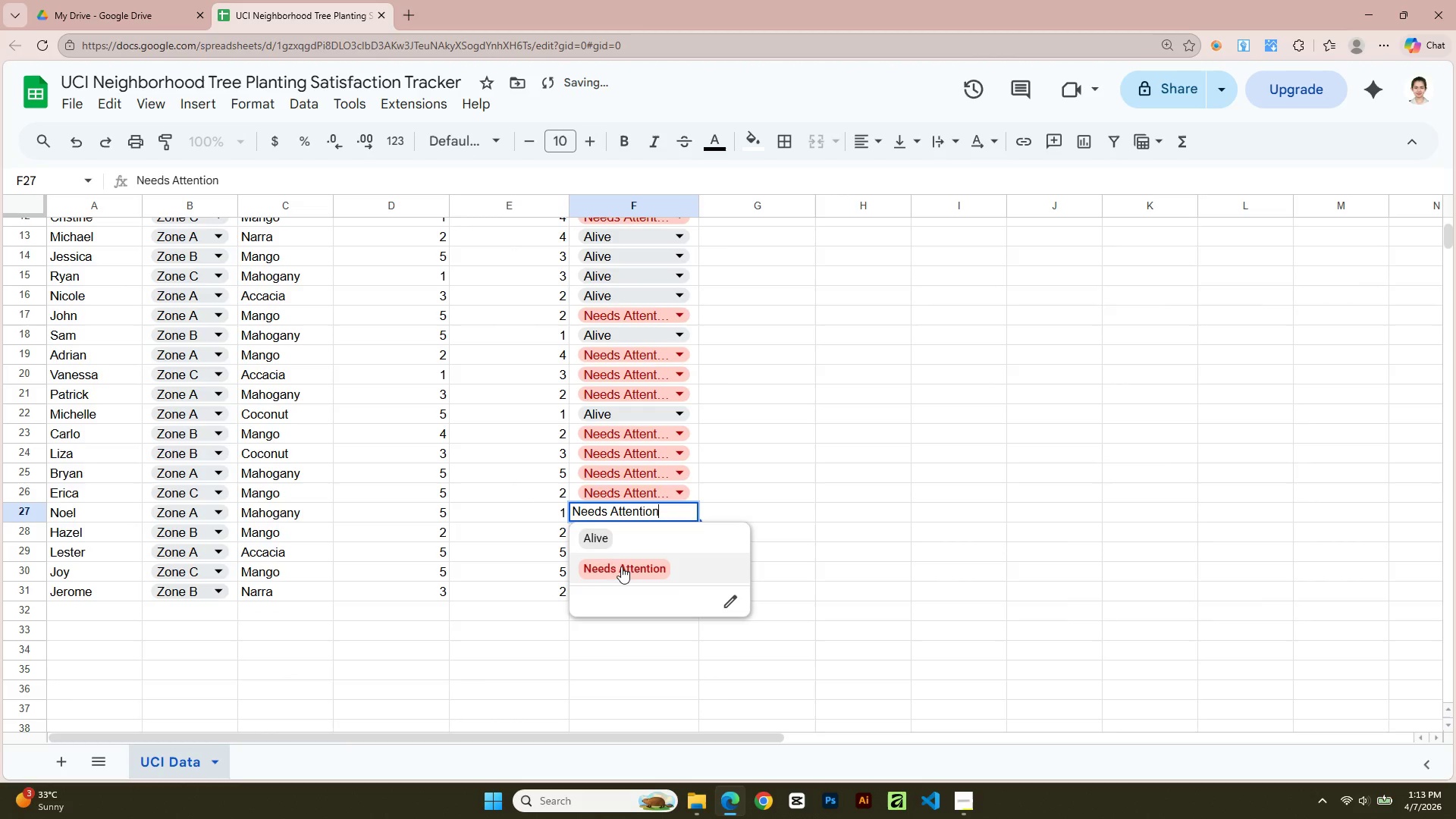 
left_click([621, 537])
 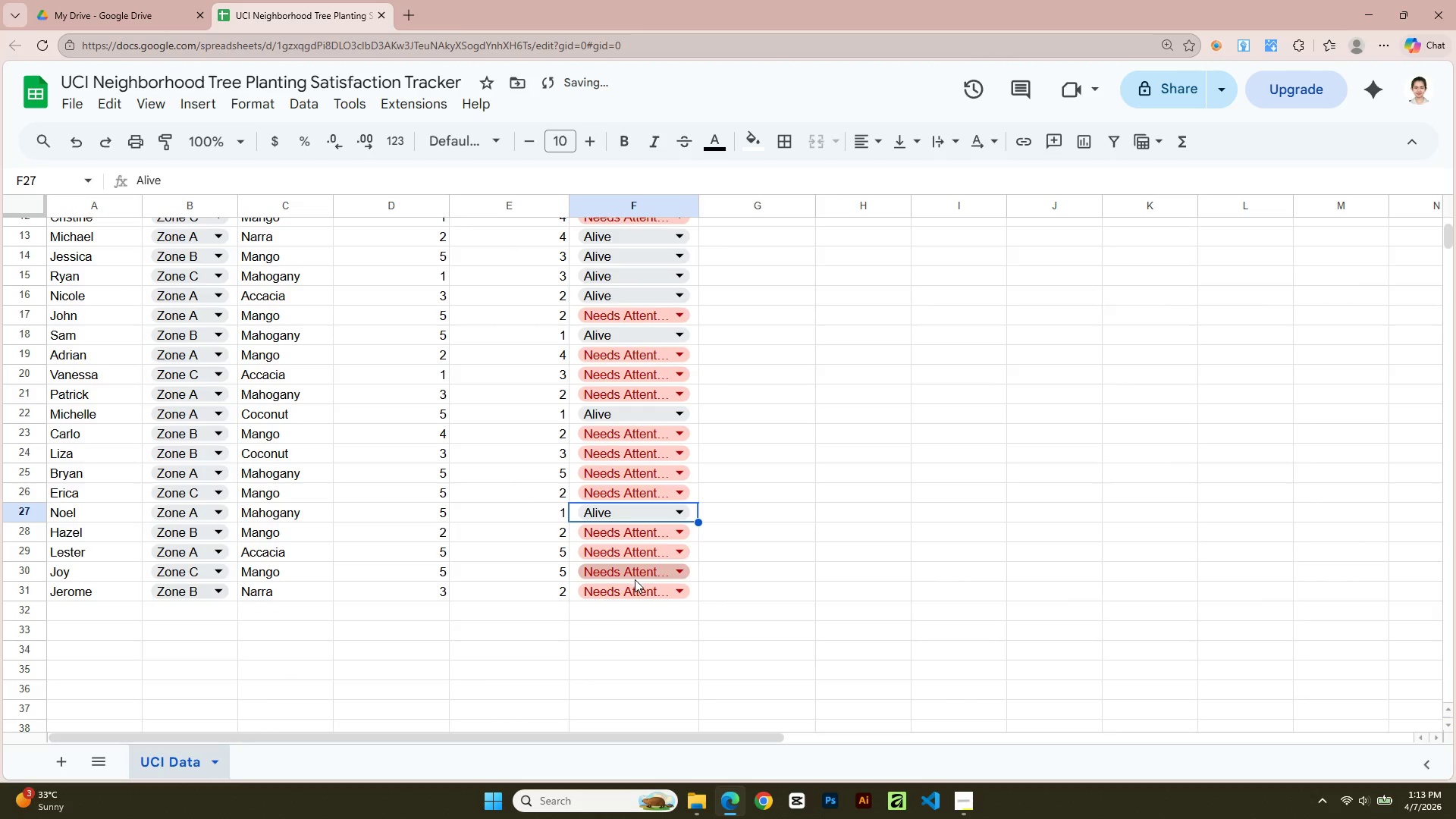 
left_click([635, 589])
 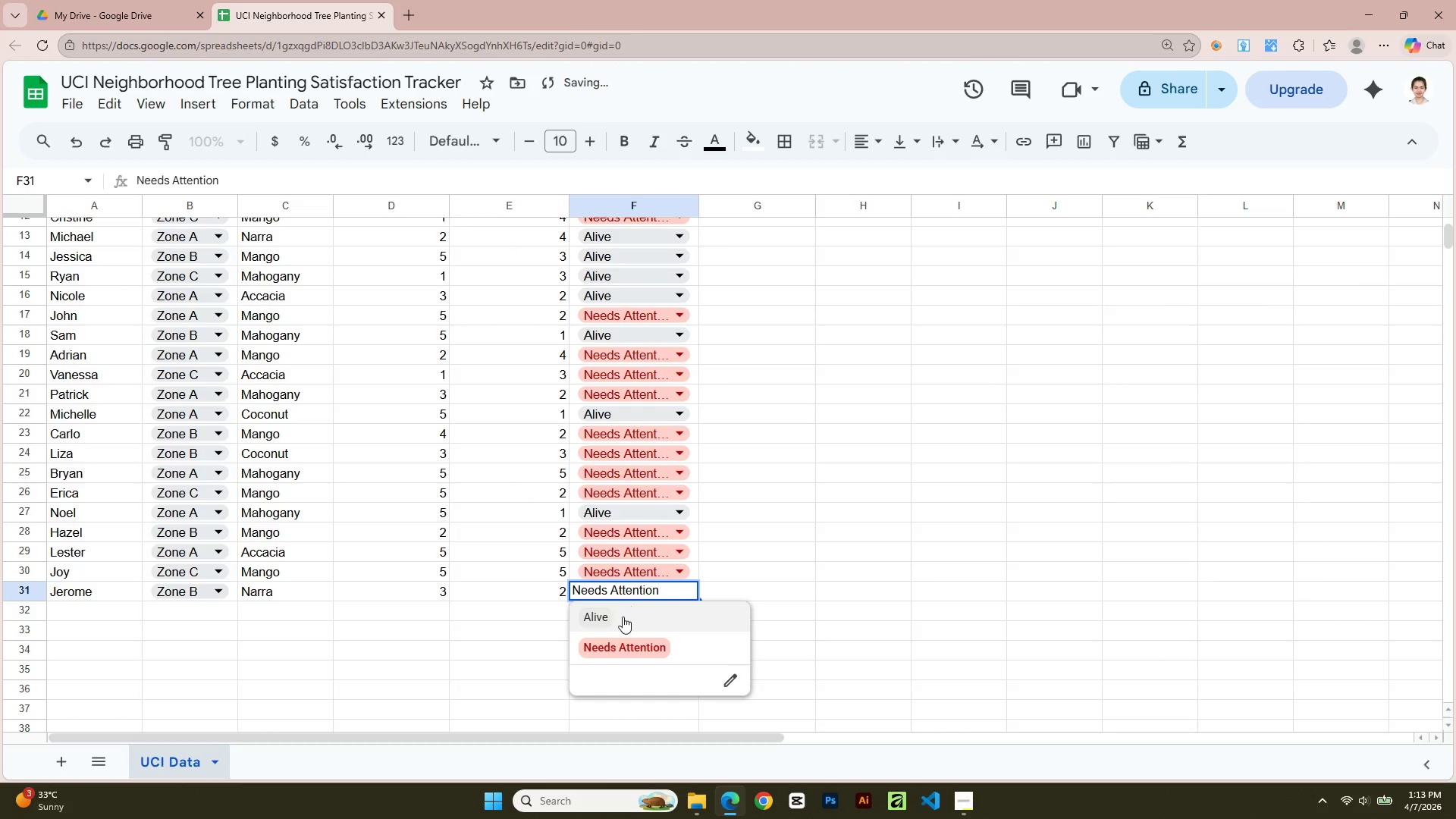 
left_click([623, 620])
 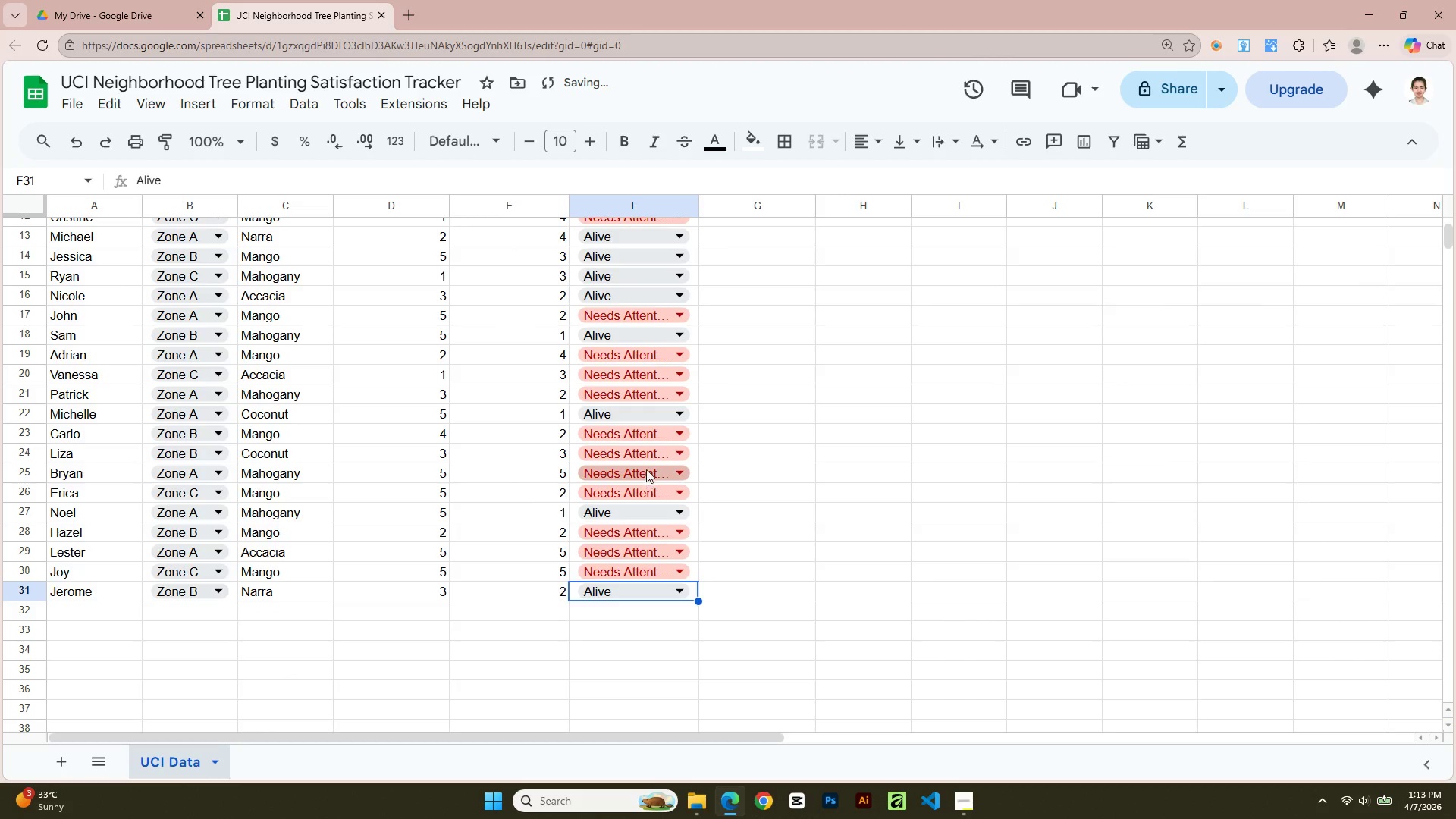 
left_click([646, 456])
 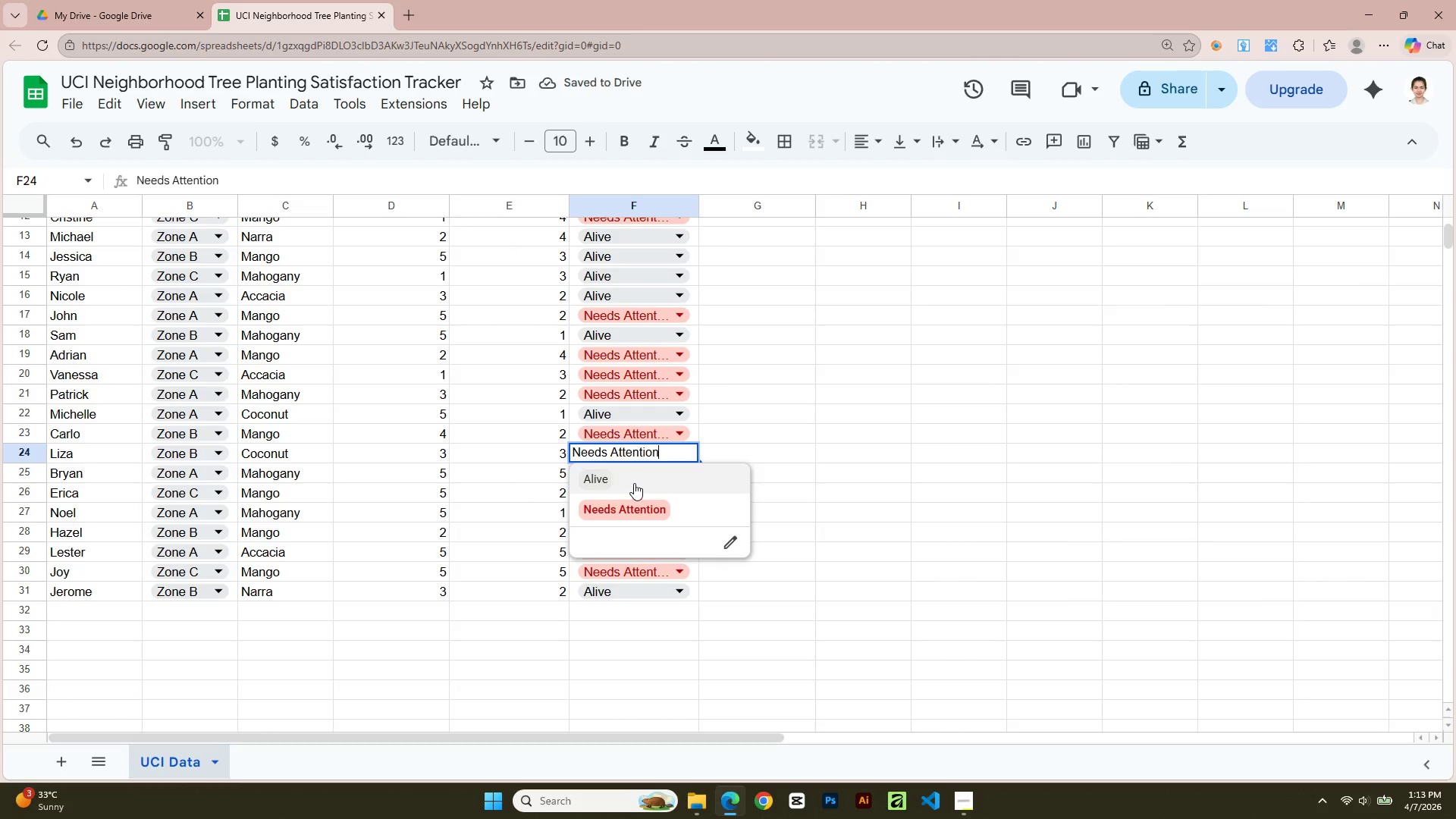 
left_click([634, 482])
 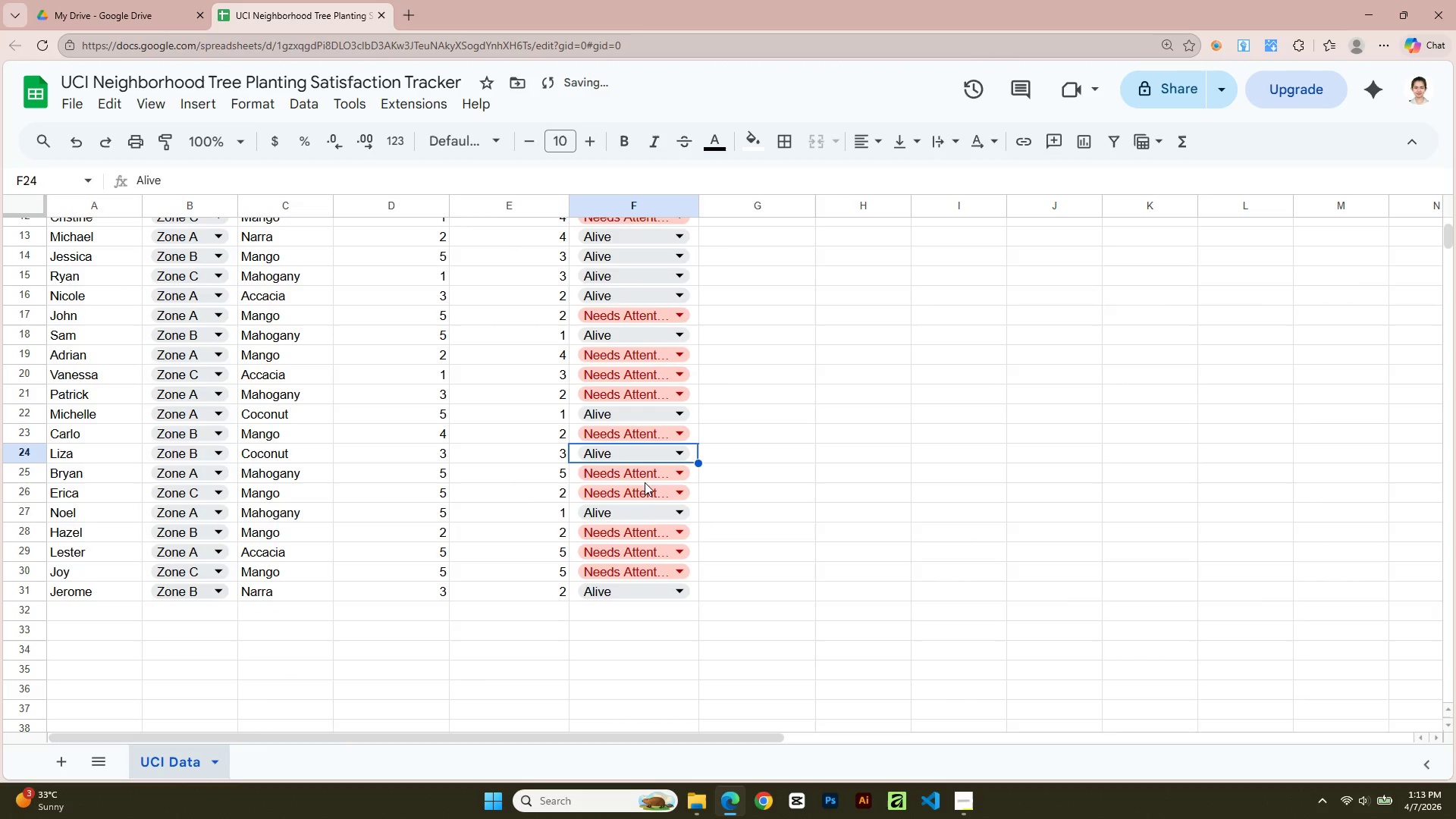 
left_click([645, 485])
 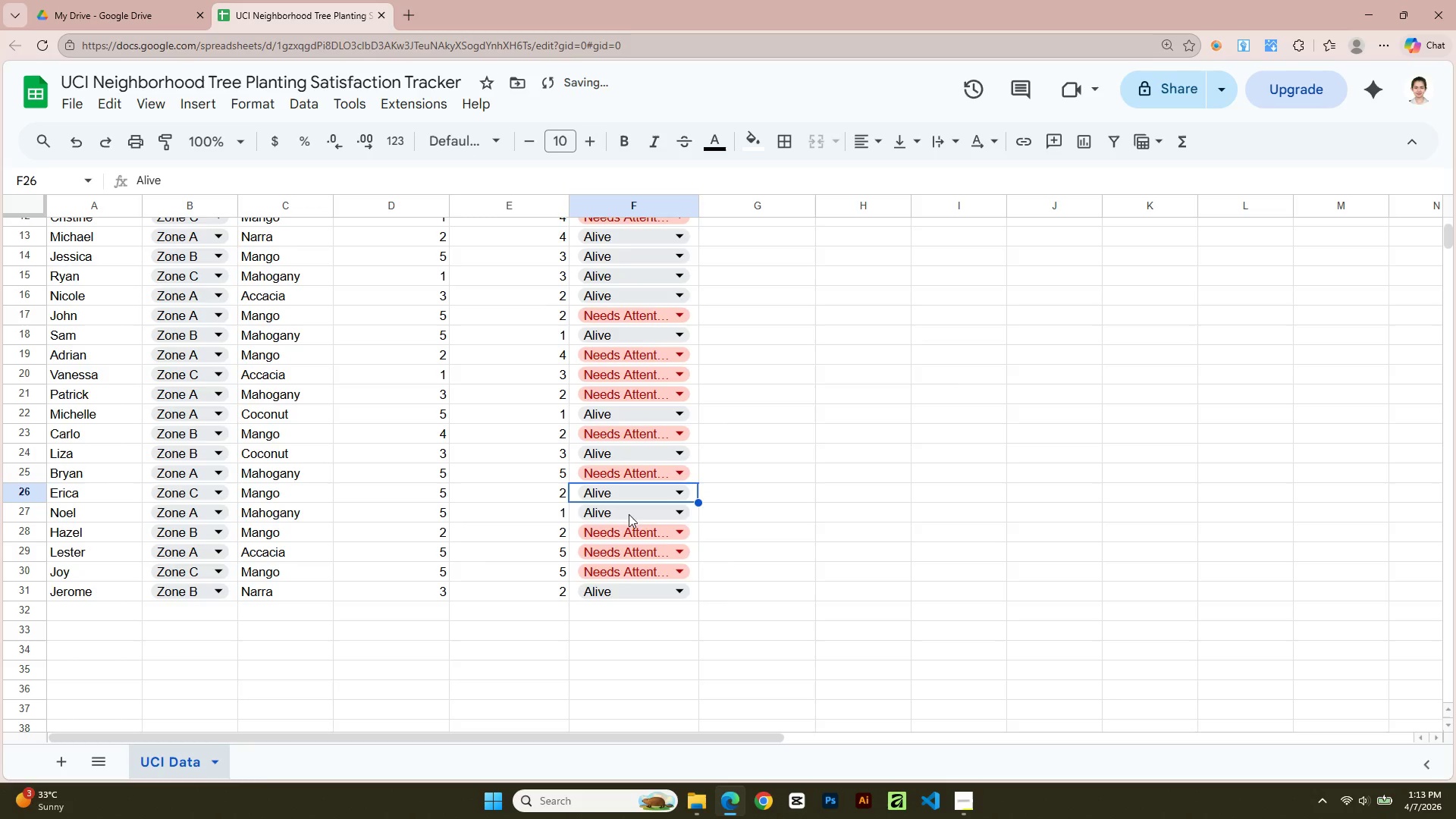 
double_click([823, 503])
 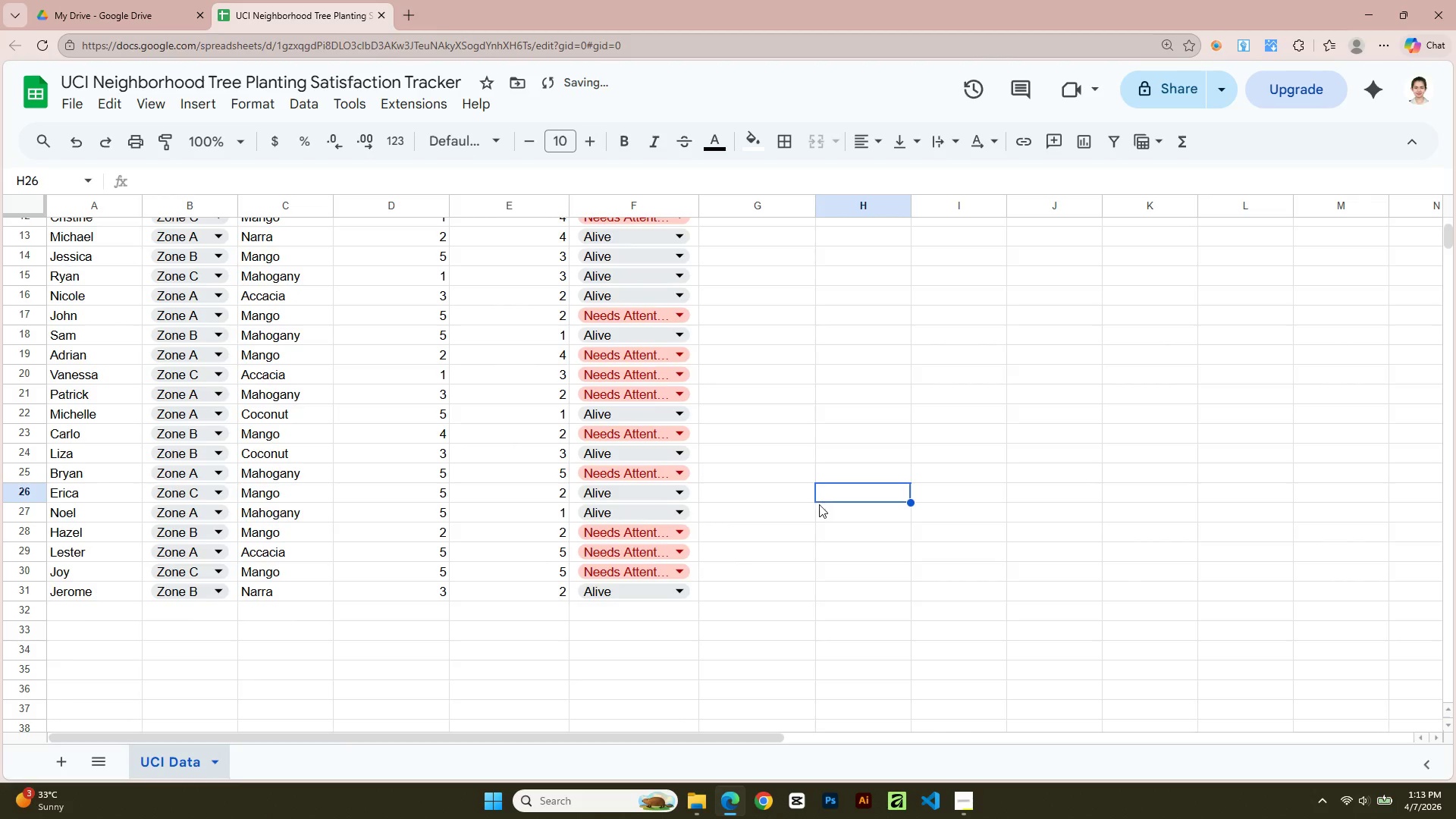 
scroll: coordinate [811, 520], scroll_direction: up, amount: 9.0
 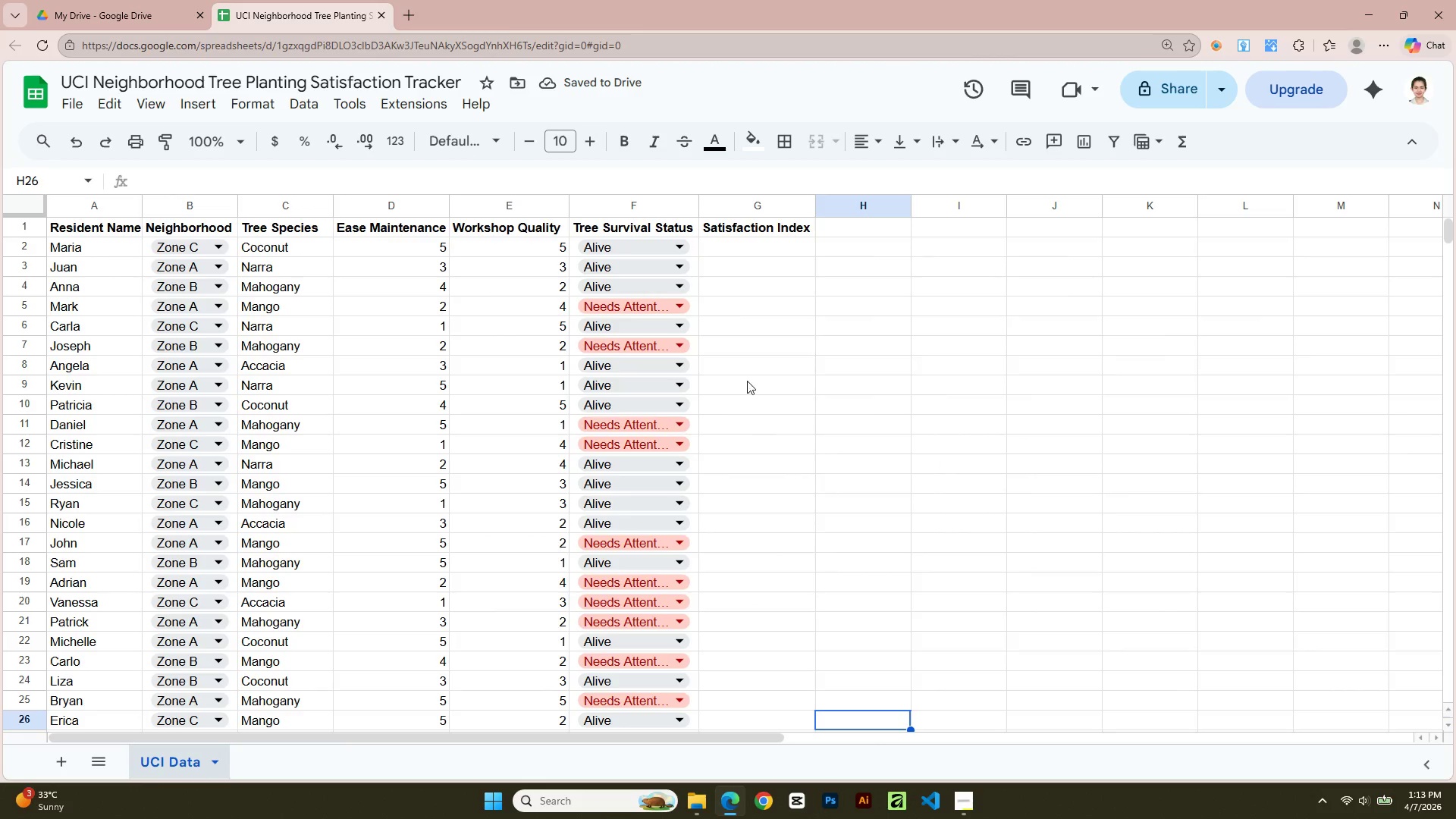 
left_click([739, 250])
 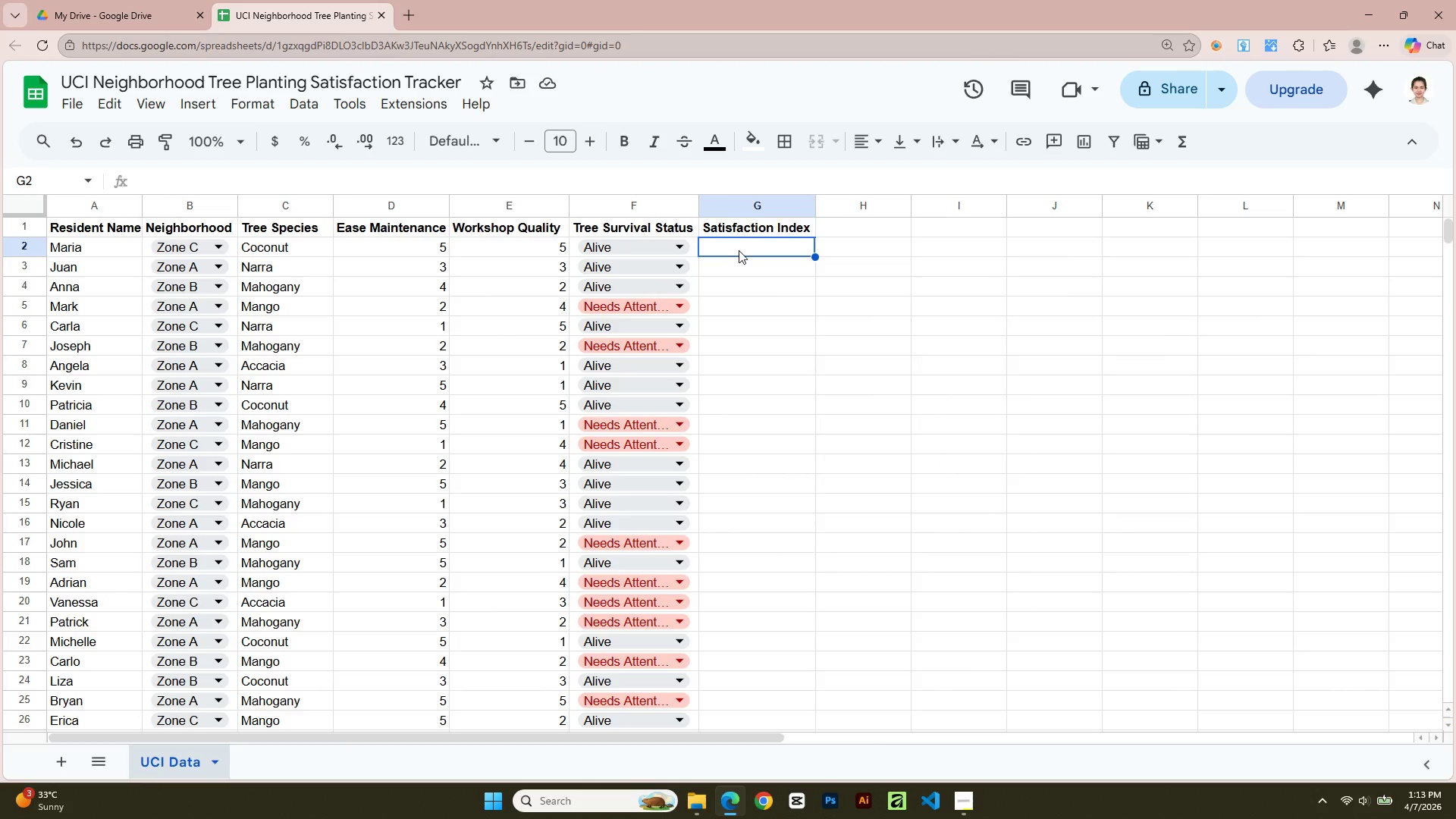 
type(=())
 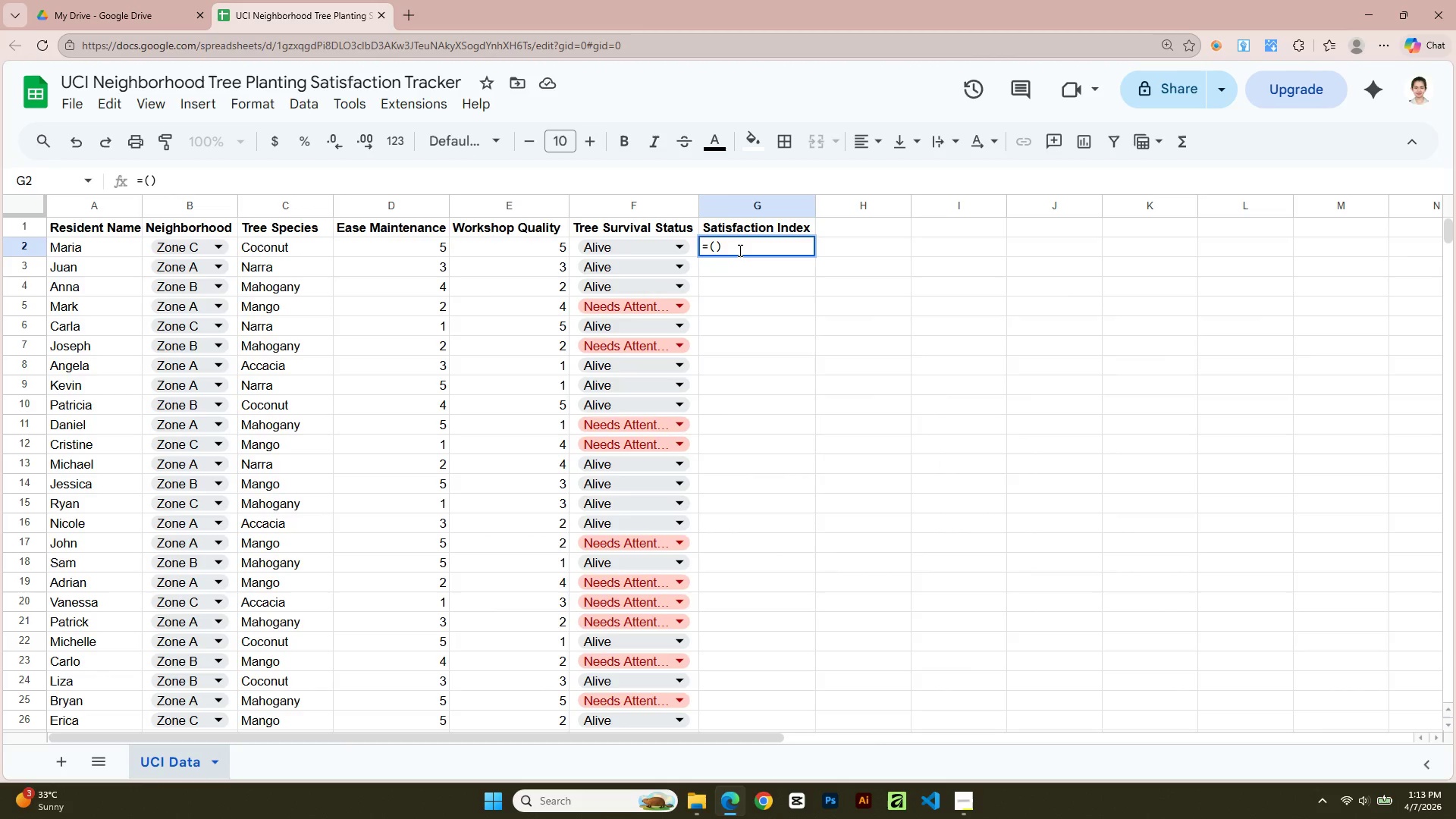 
key(ArrowLeft)
 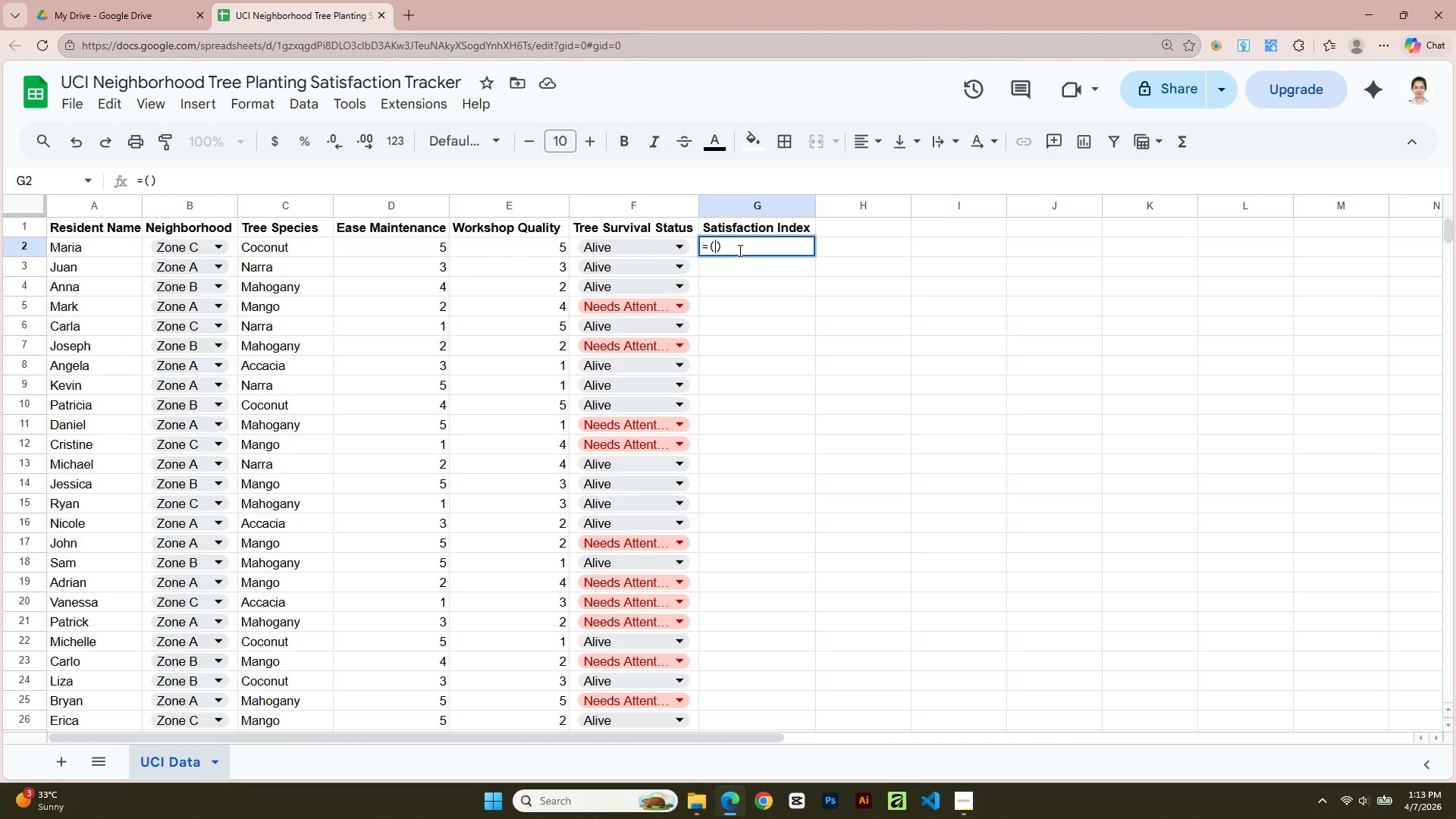 
hold_key(key=ShiftLeft, duration=0.64)
 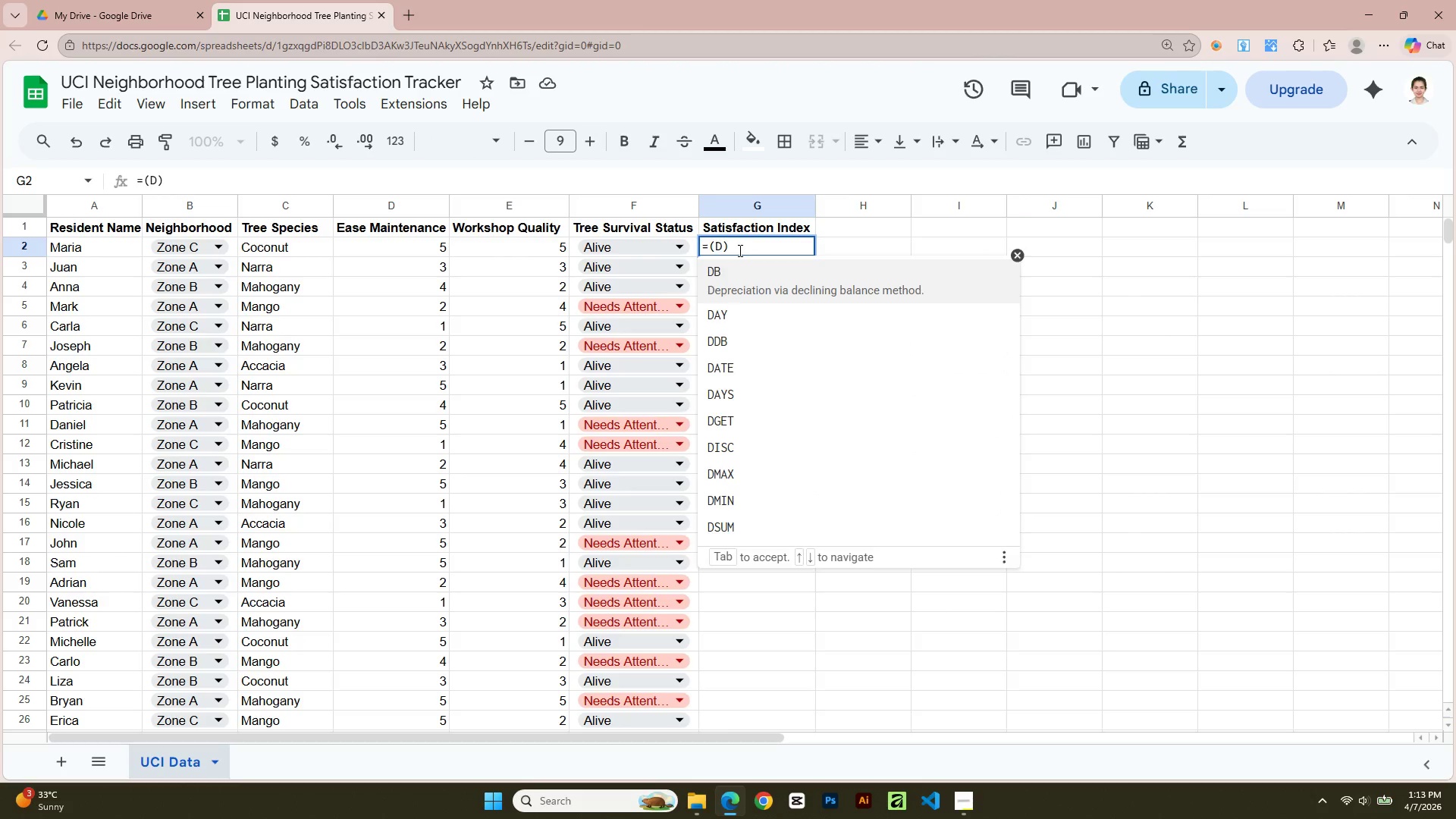 
key(D)
 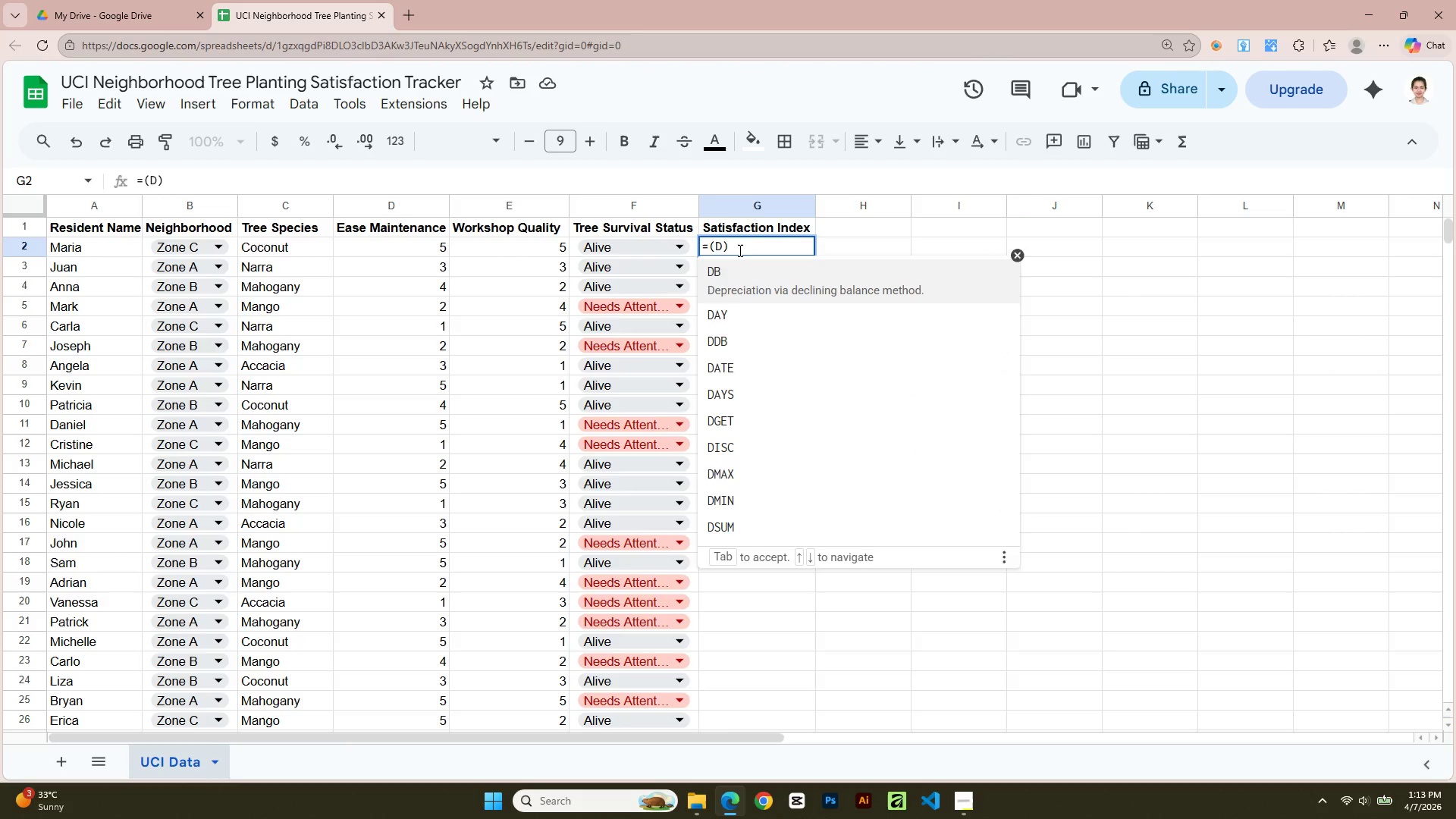 
key(Numpad2)
 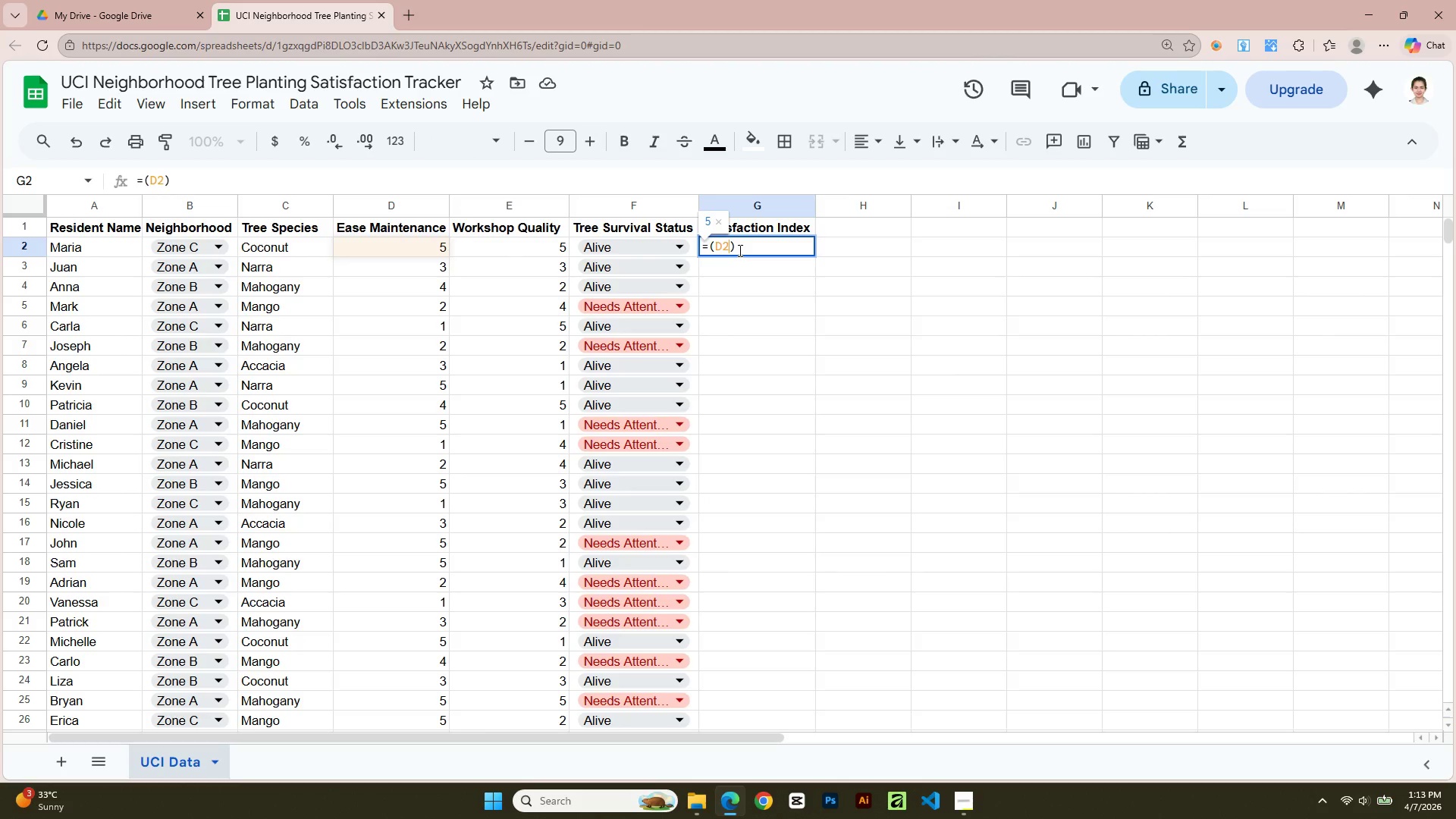 
key(NumpadMultiply)
 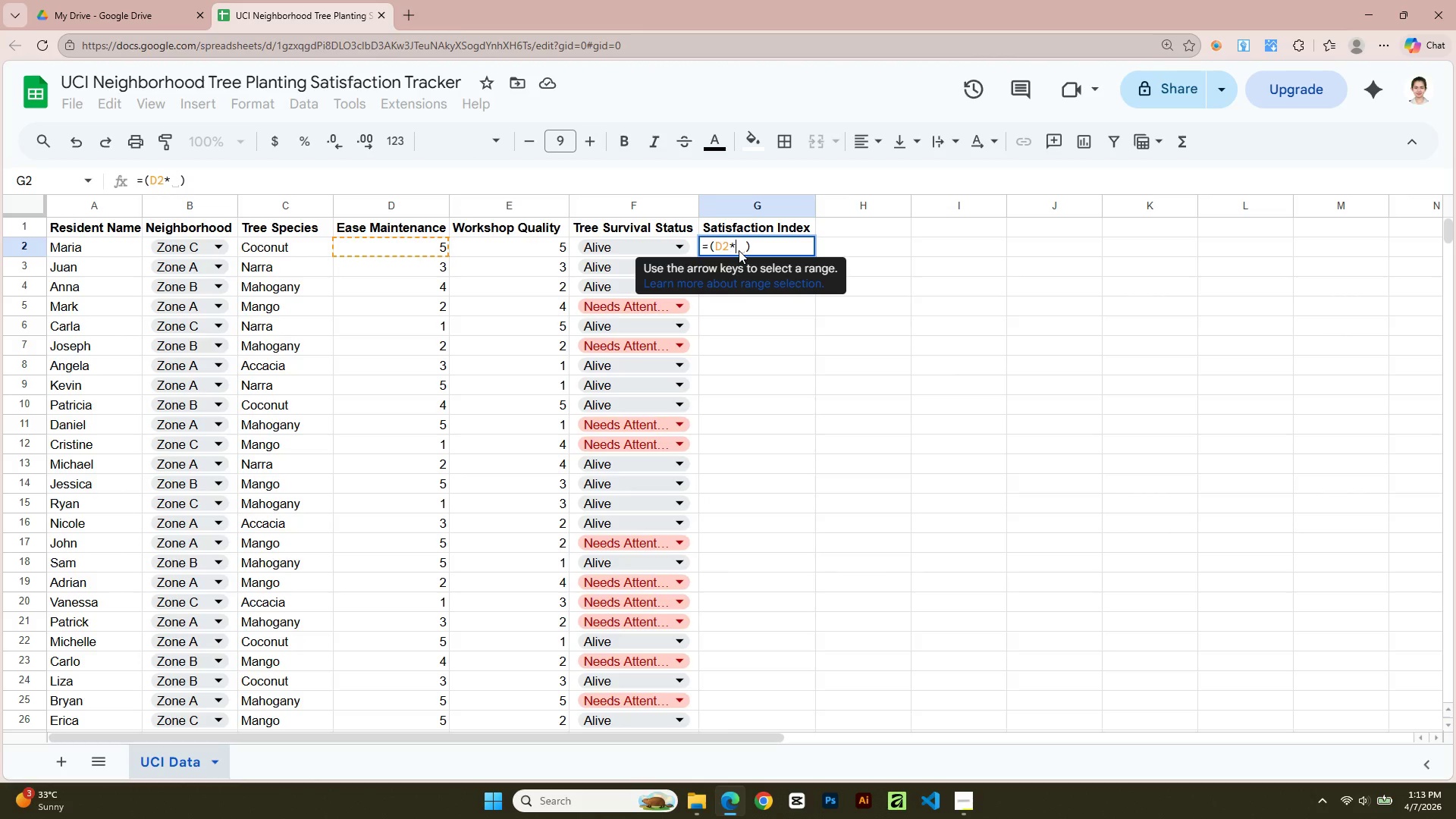 
key(Numpad0)
 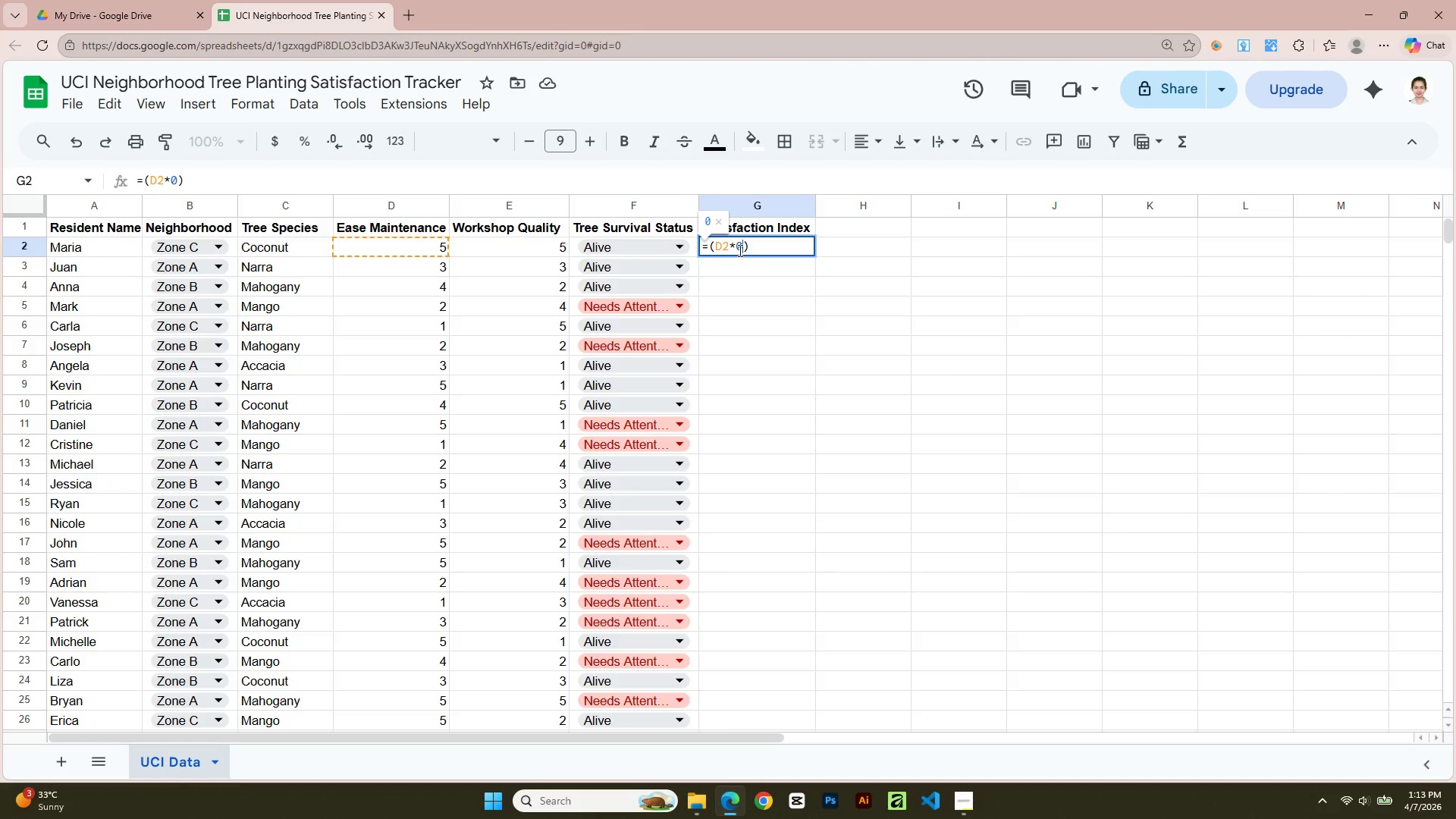 
key(NumpadDecimal)
 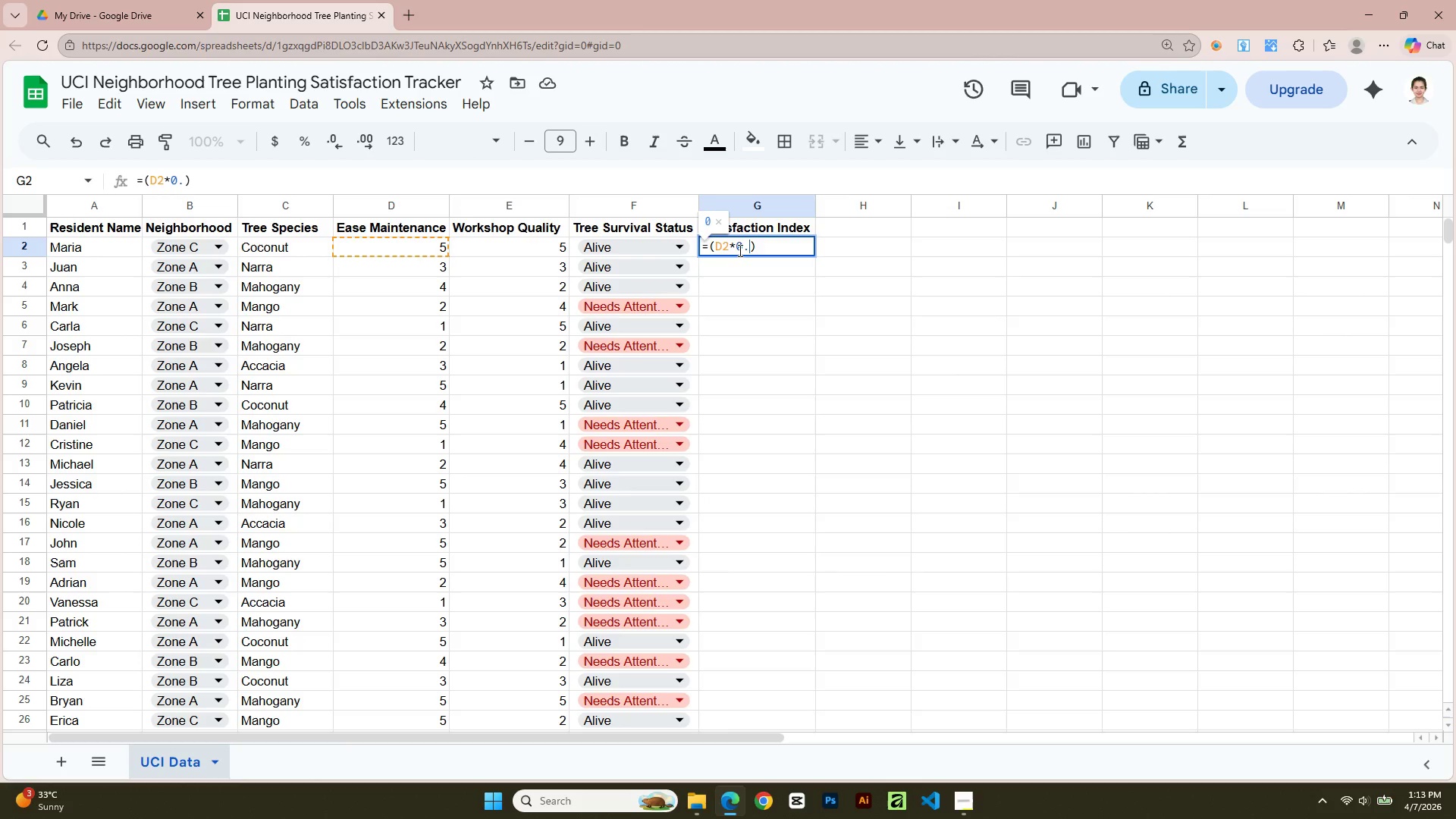 
key(Numpad6)
 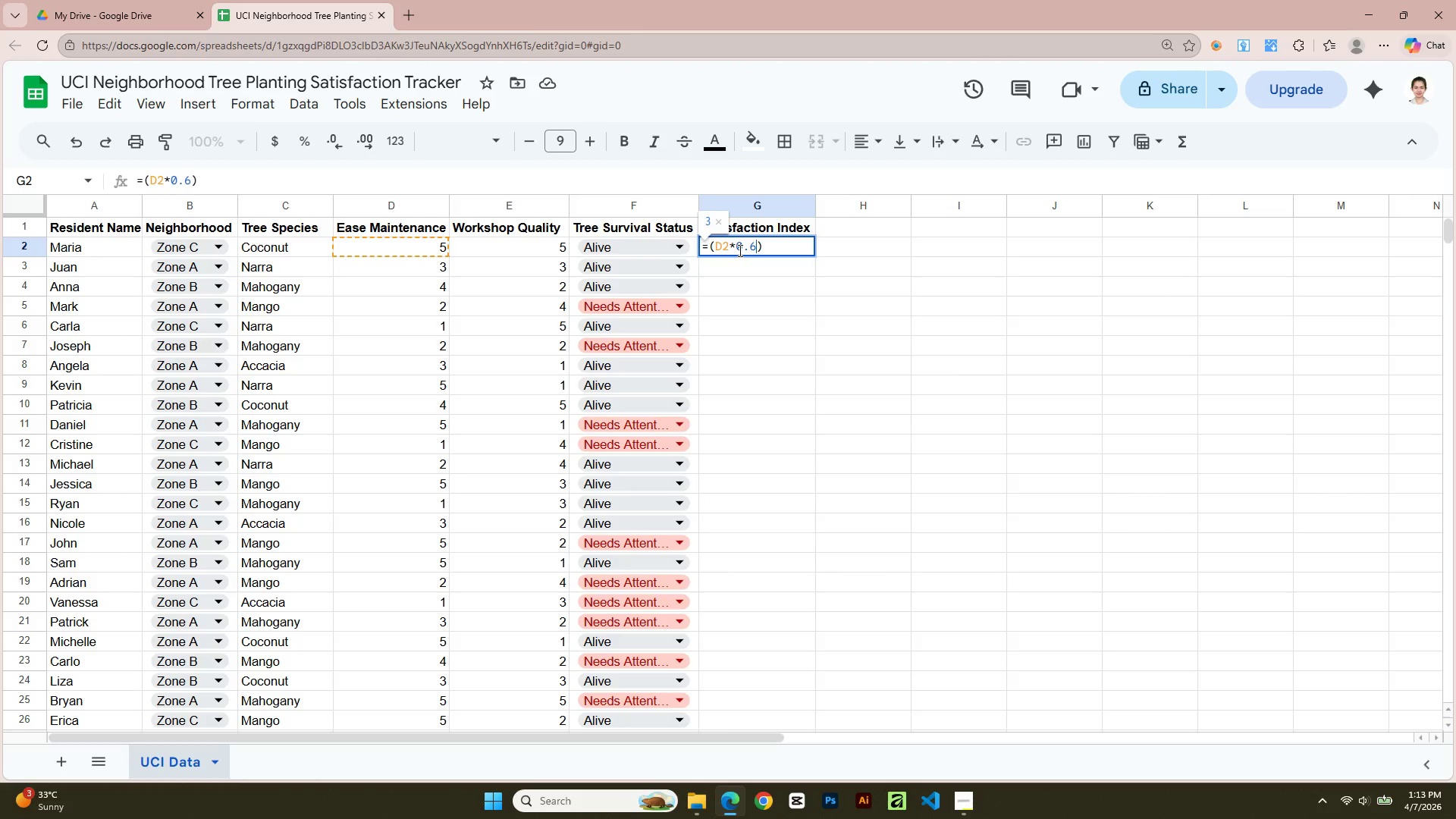 
key(ArrowRight)
 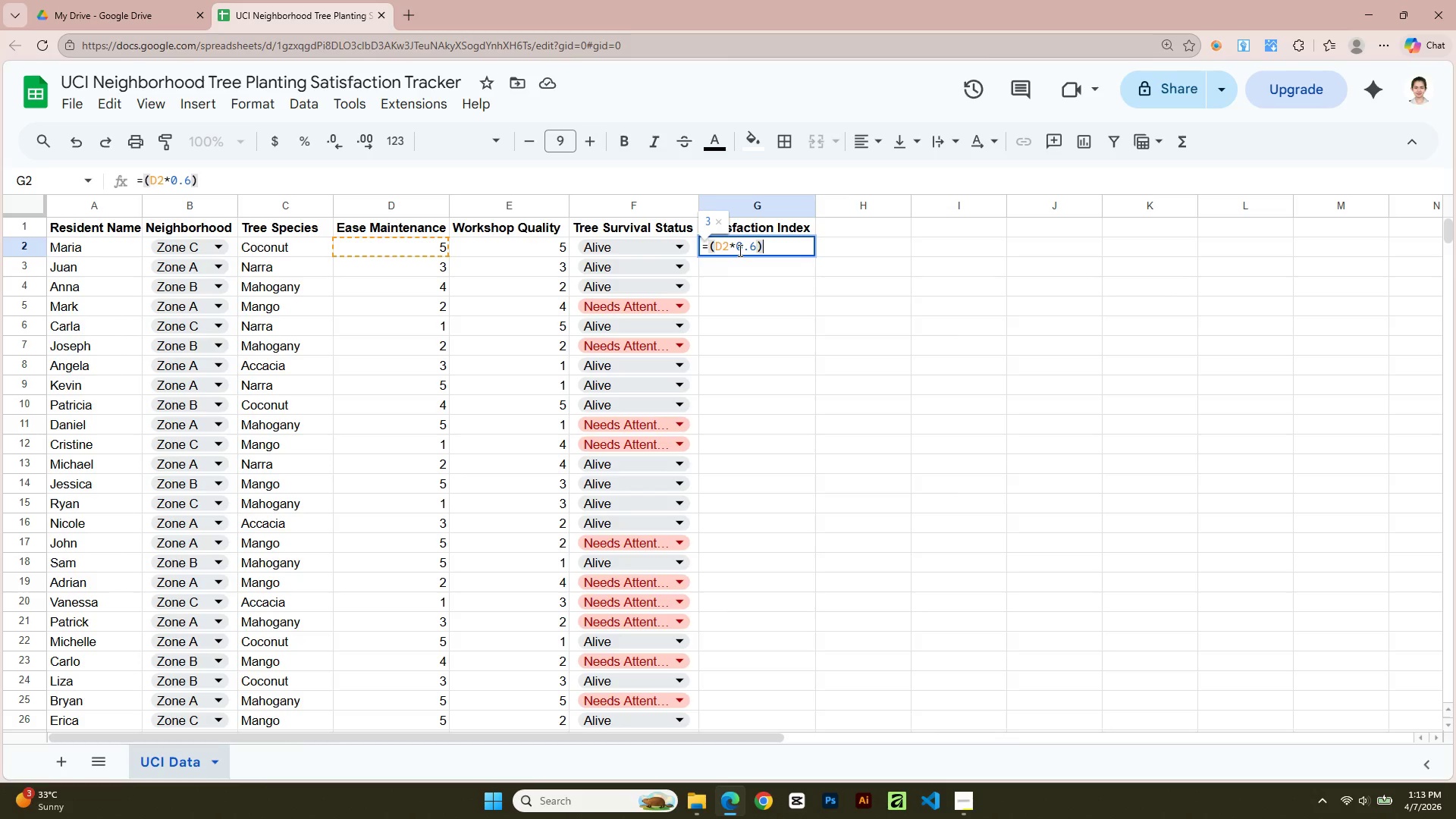 
key(NumpadAdd)
 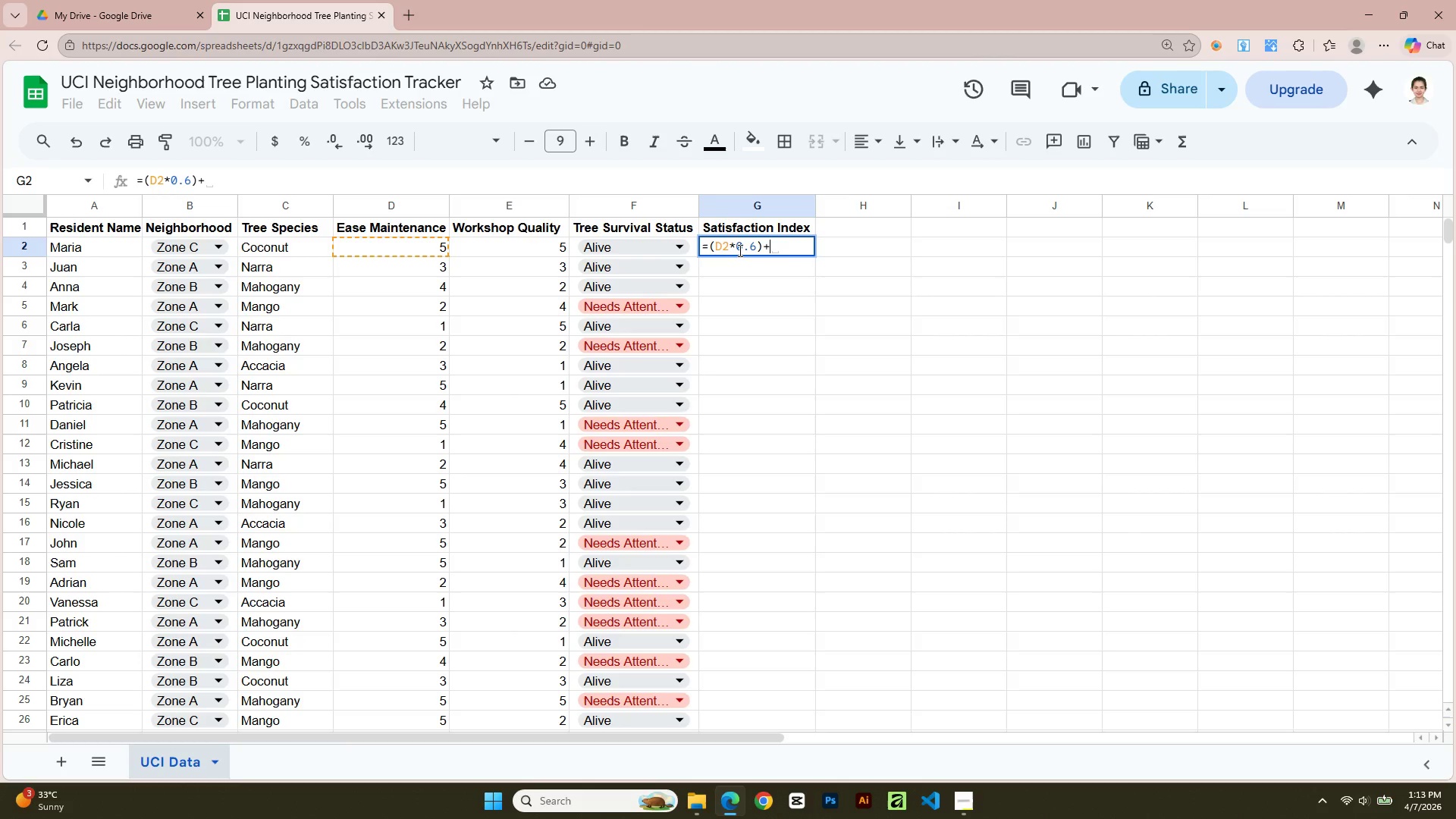 
type(())
 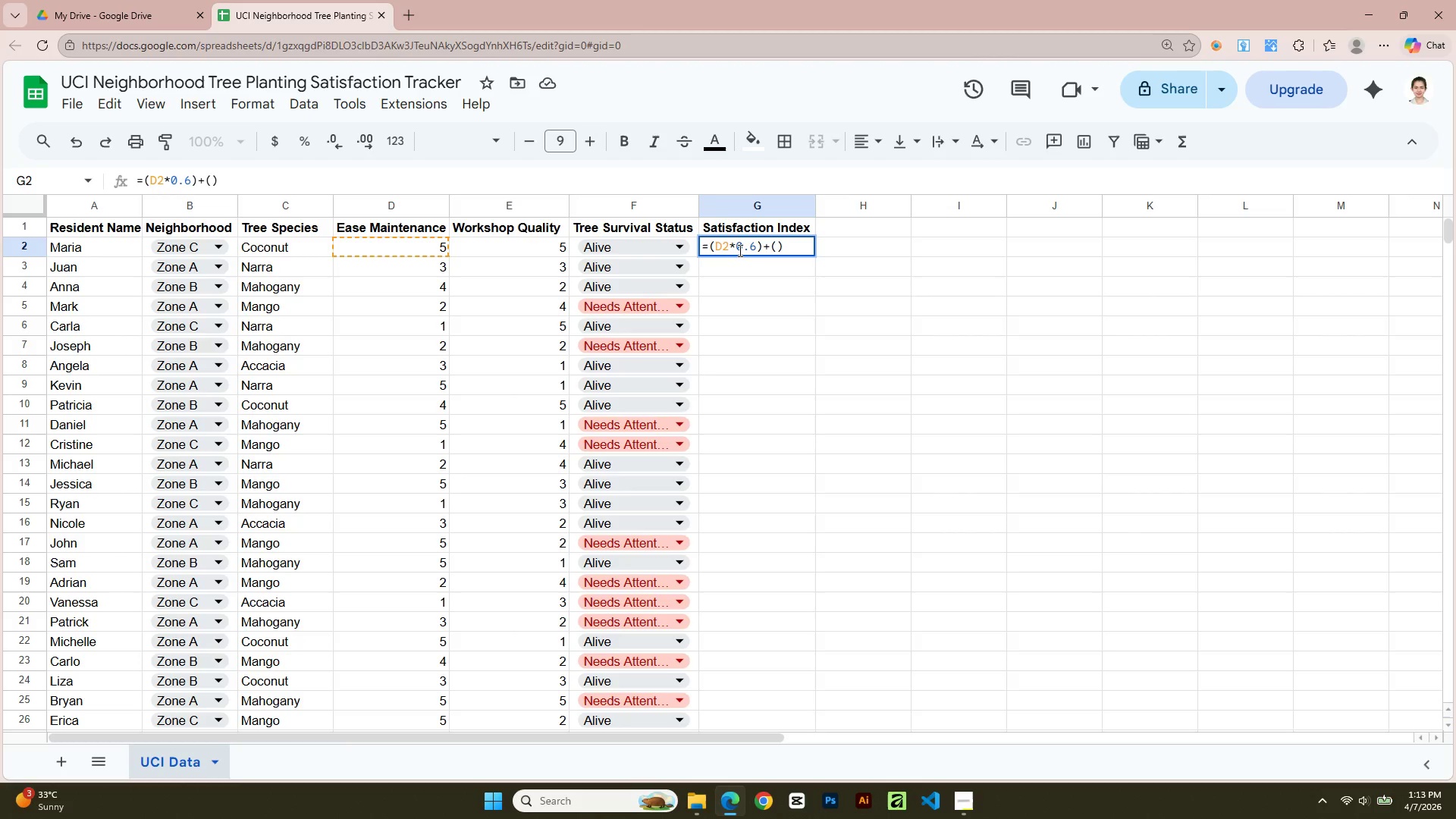 
key(ArrowLeft)
 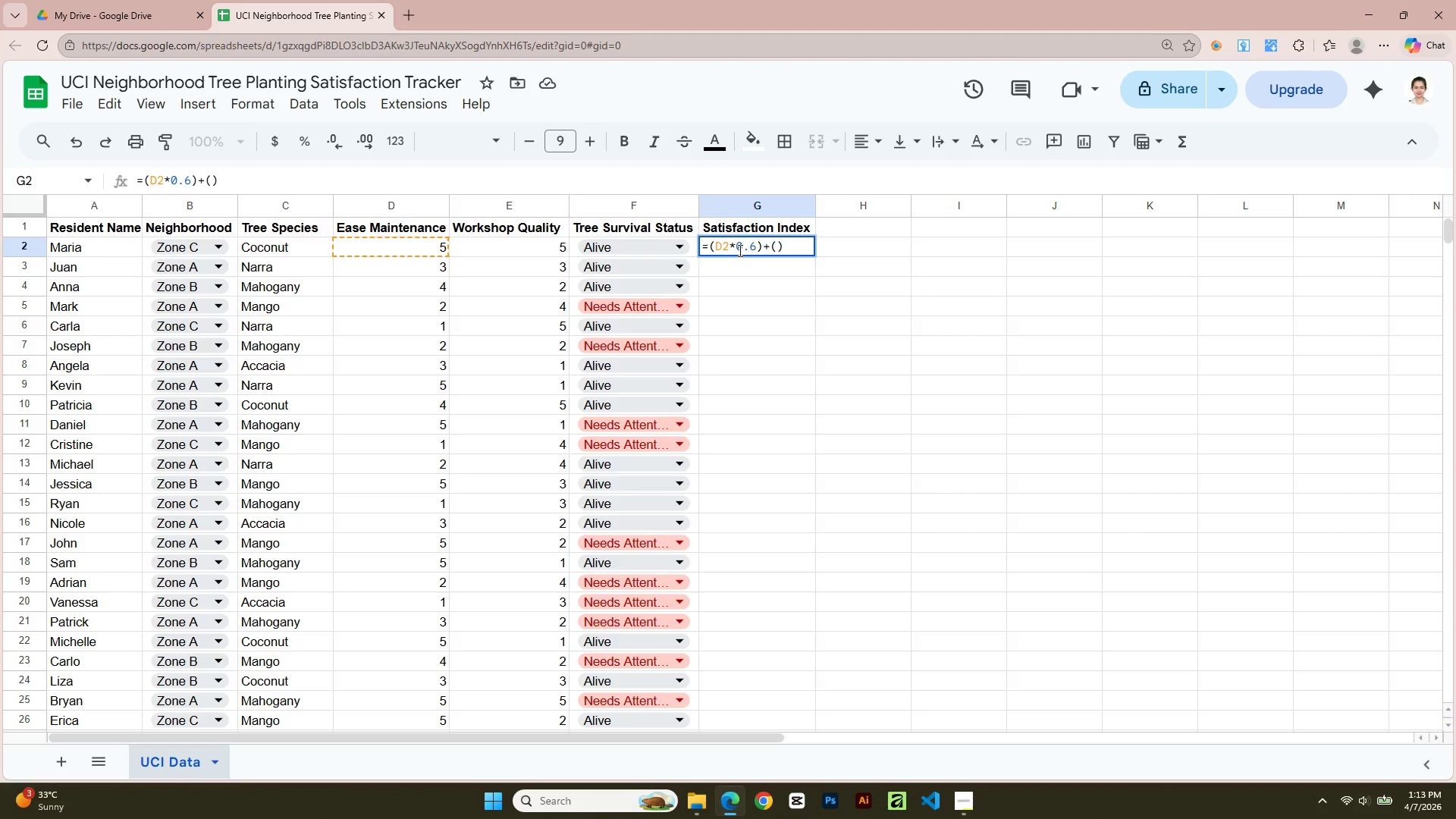 
key(Shift+E)
 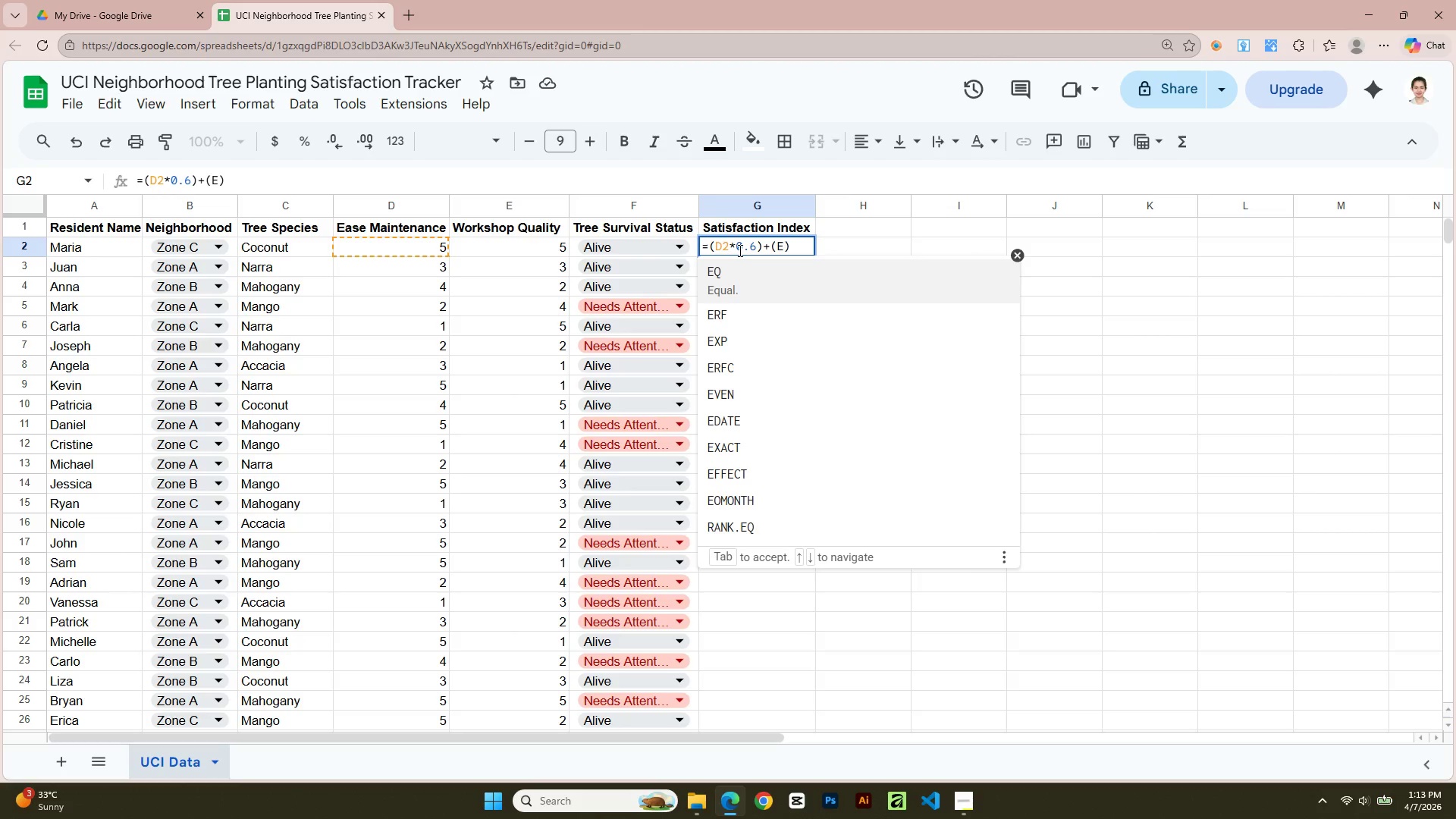 
key(Numpad2)
 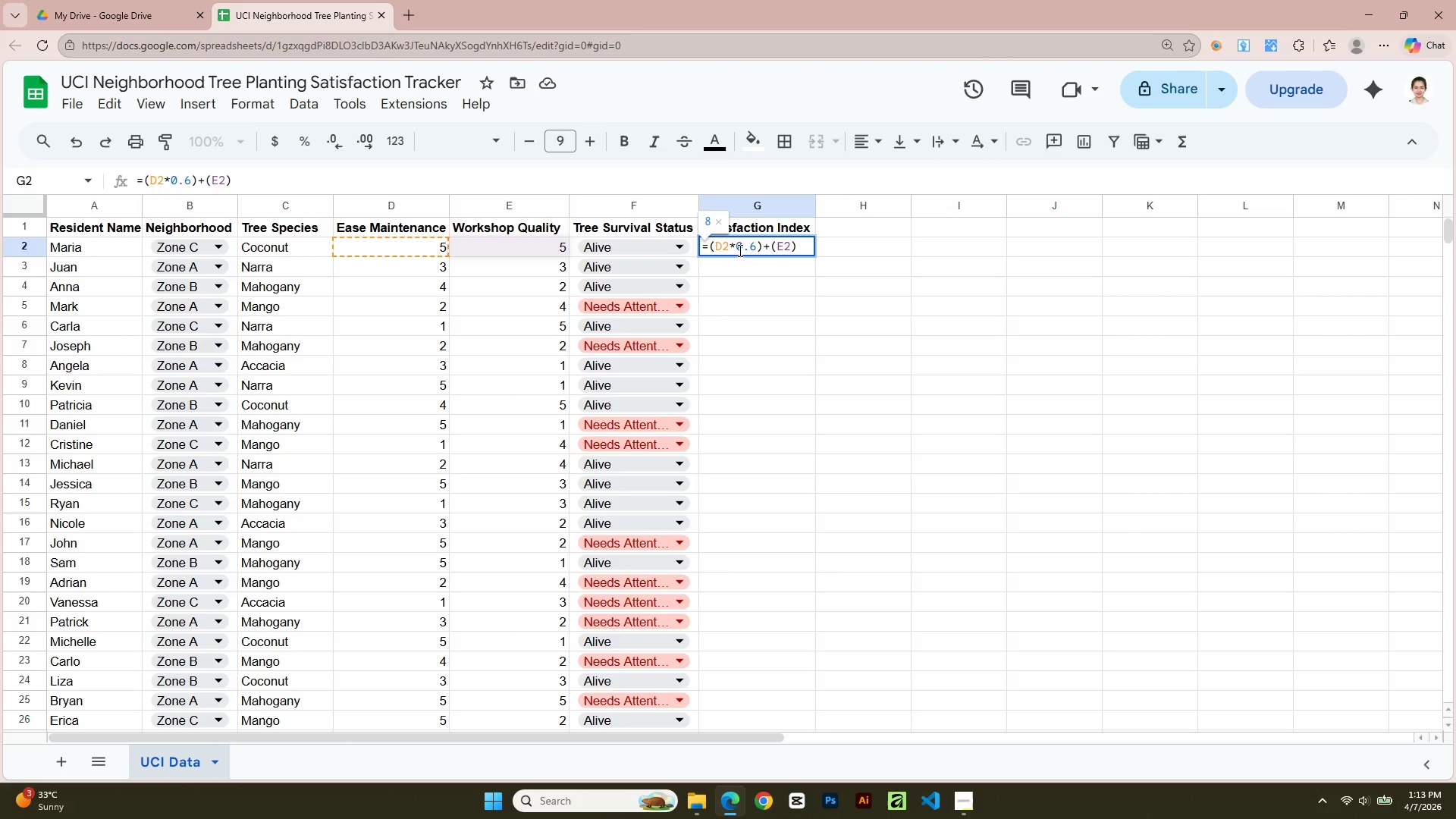 
key(NumpadMultiply)
 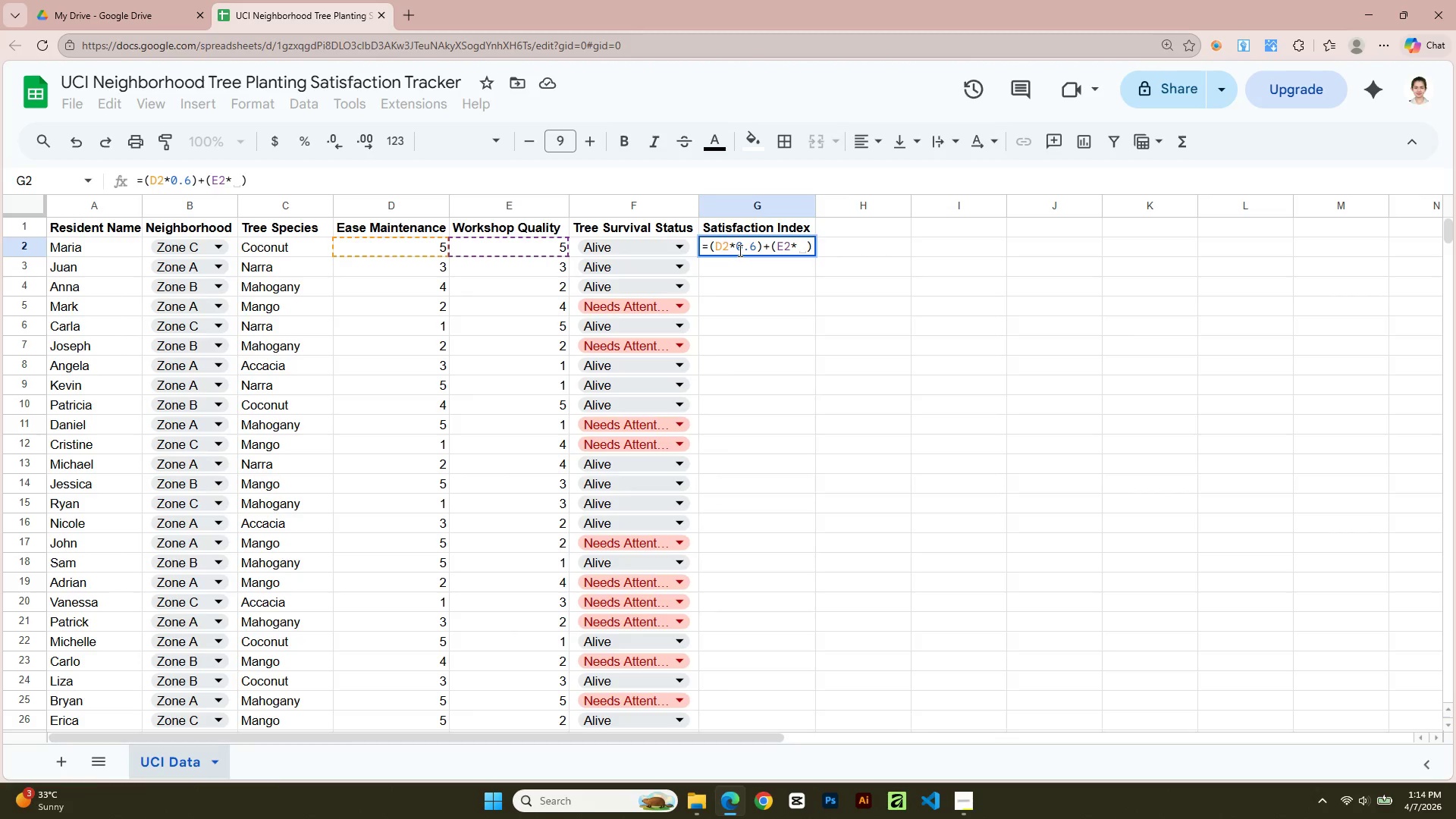 
key(Numpad0)
 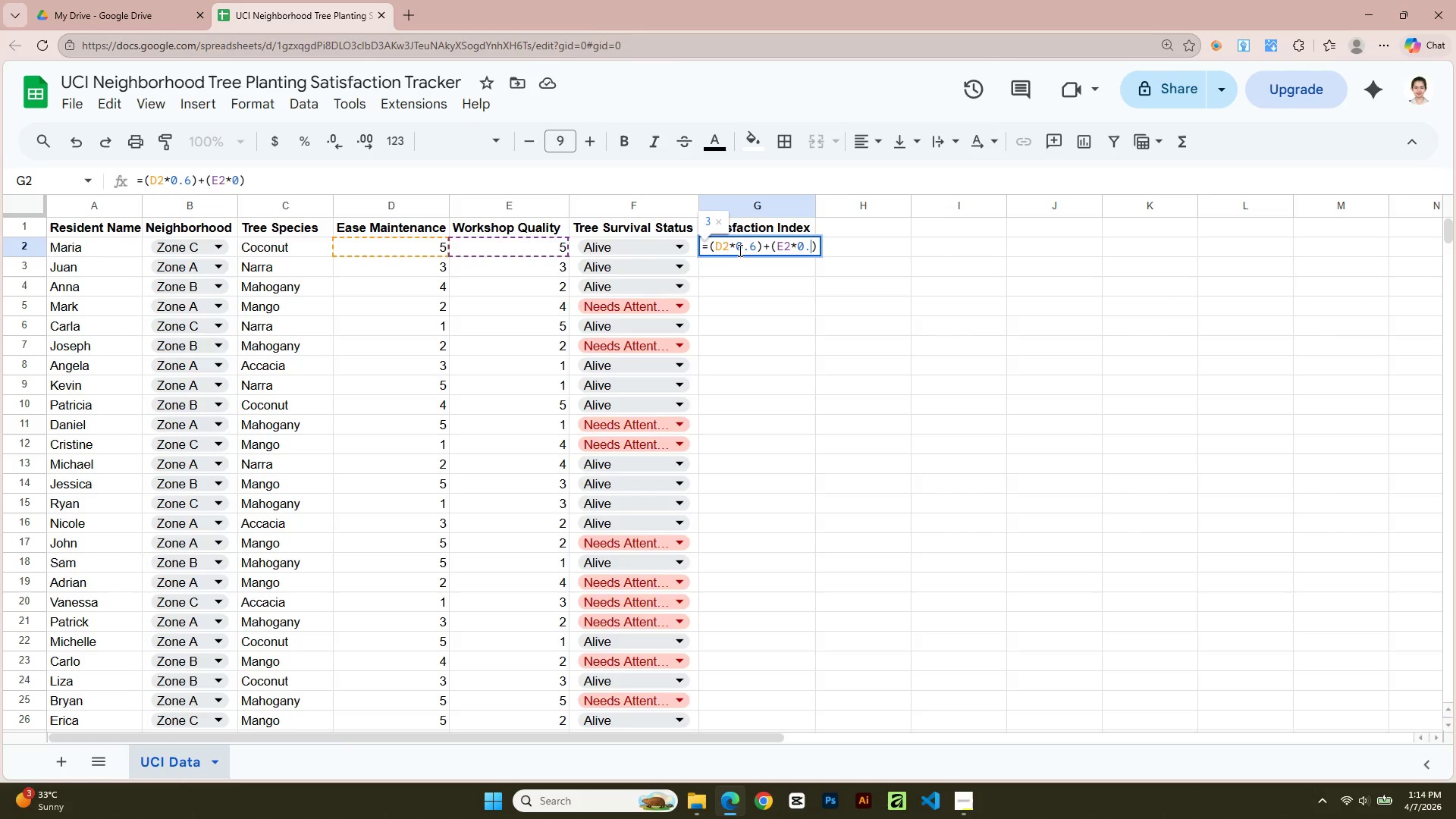 
key(NumpadDecimal)
 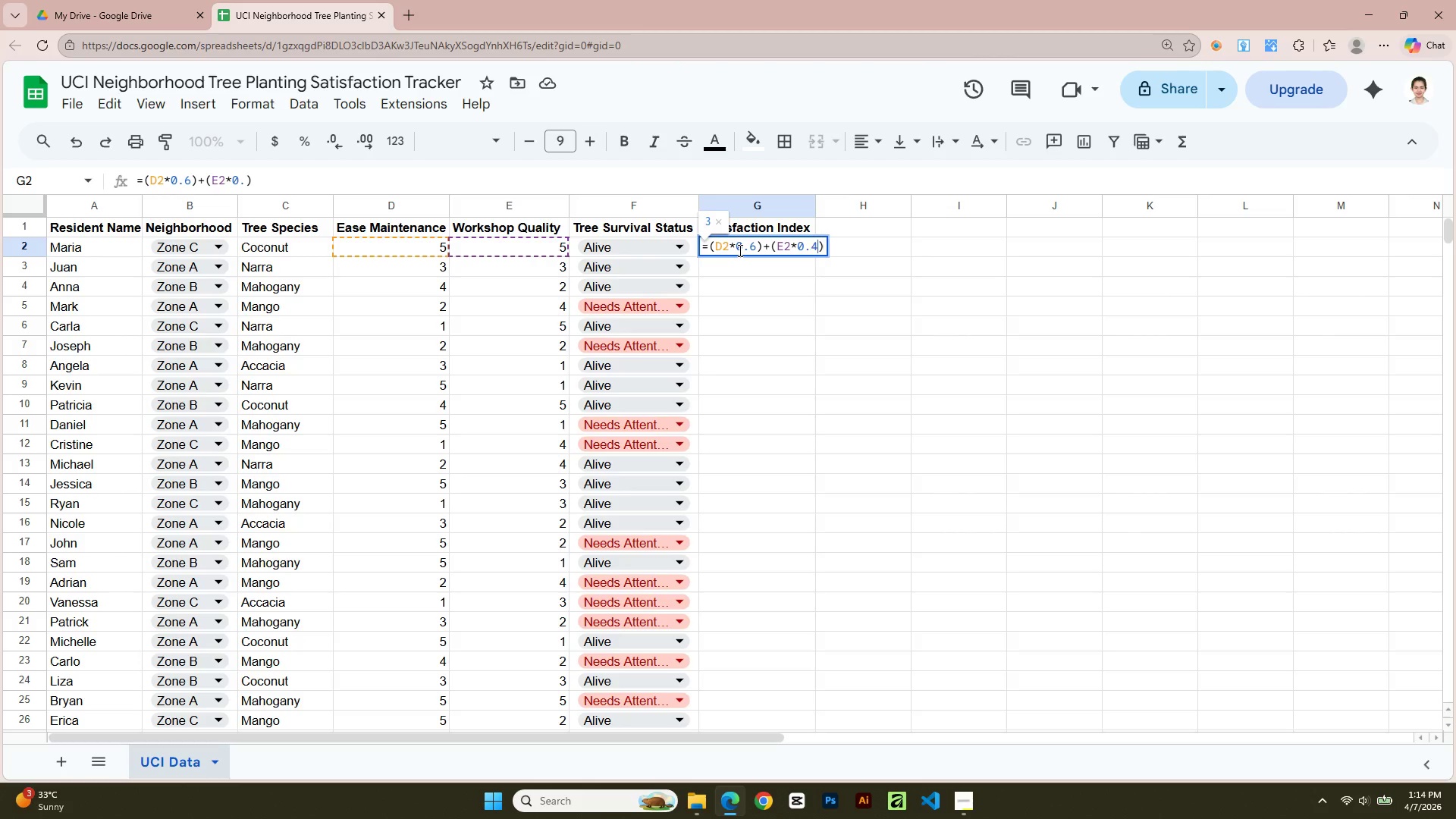 
key(Numpad4)
 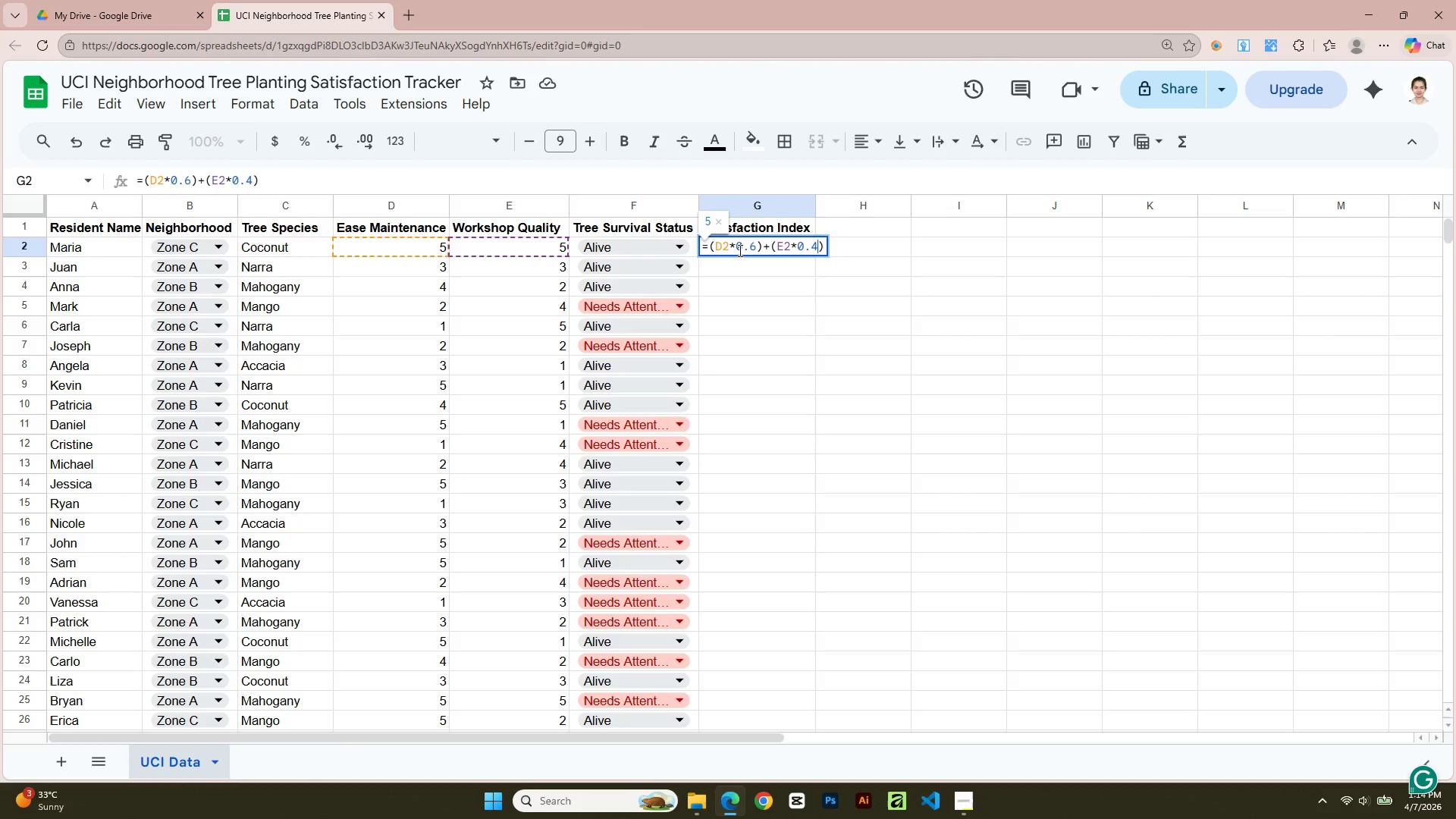 
key(ArrowRight)
 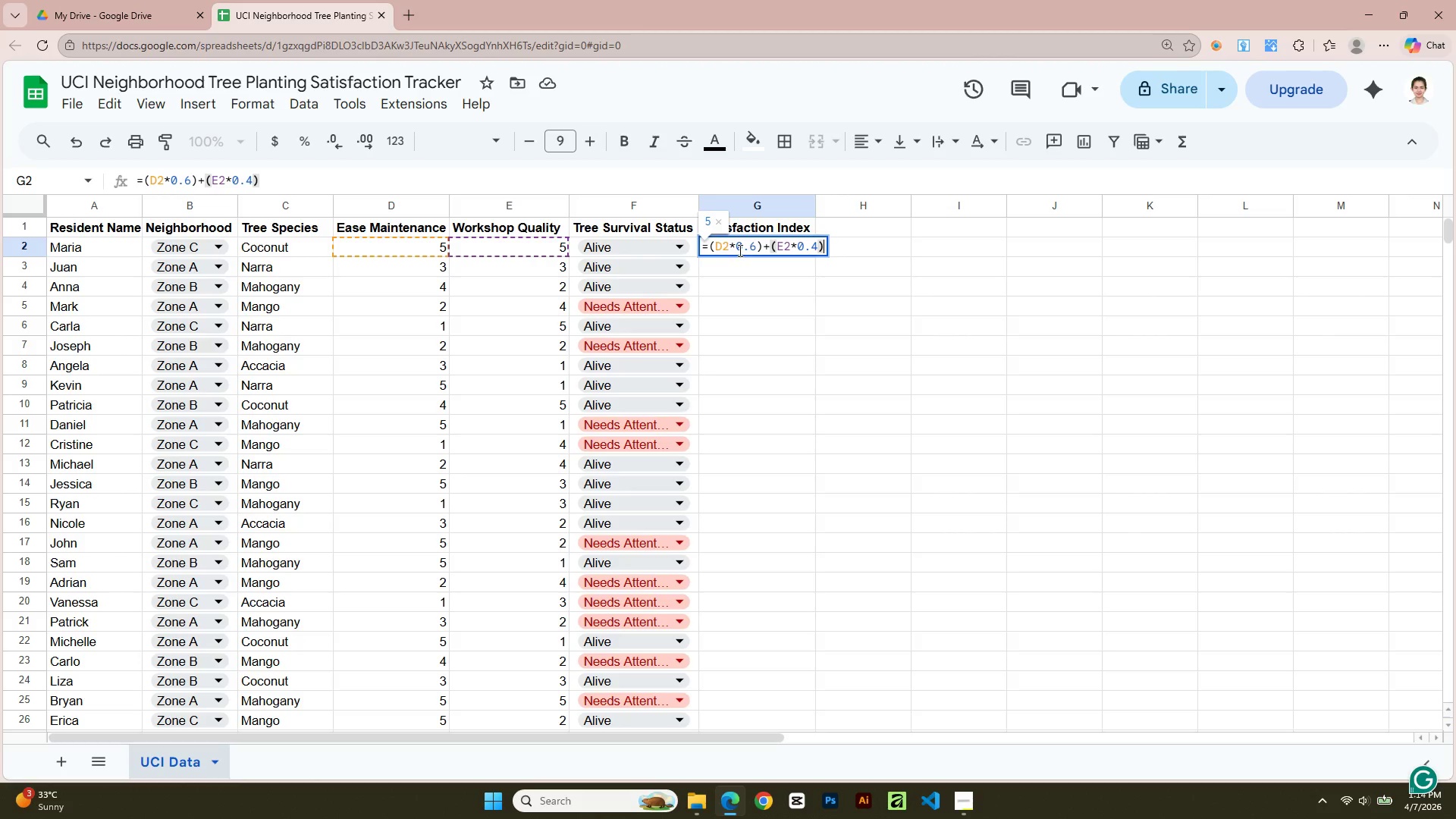 
key(NumpadEnter)
 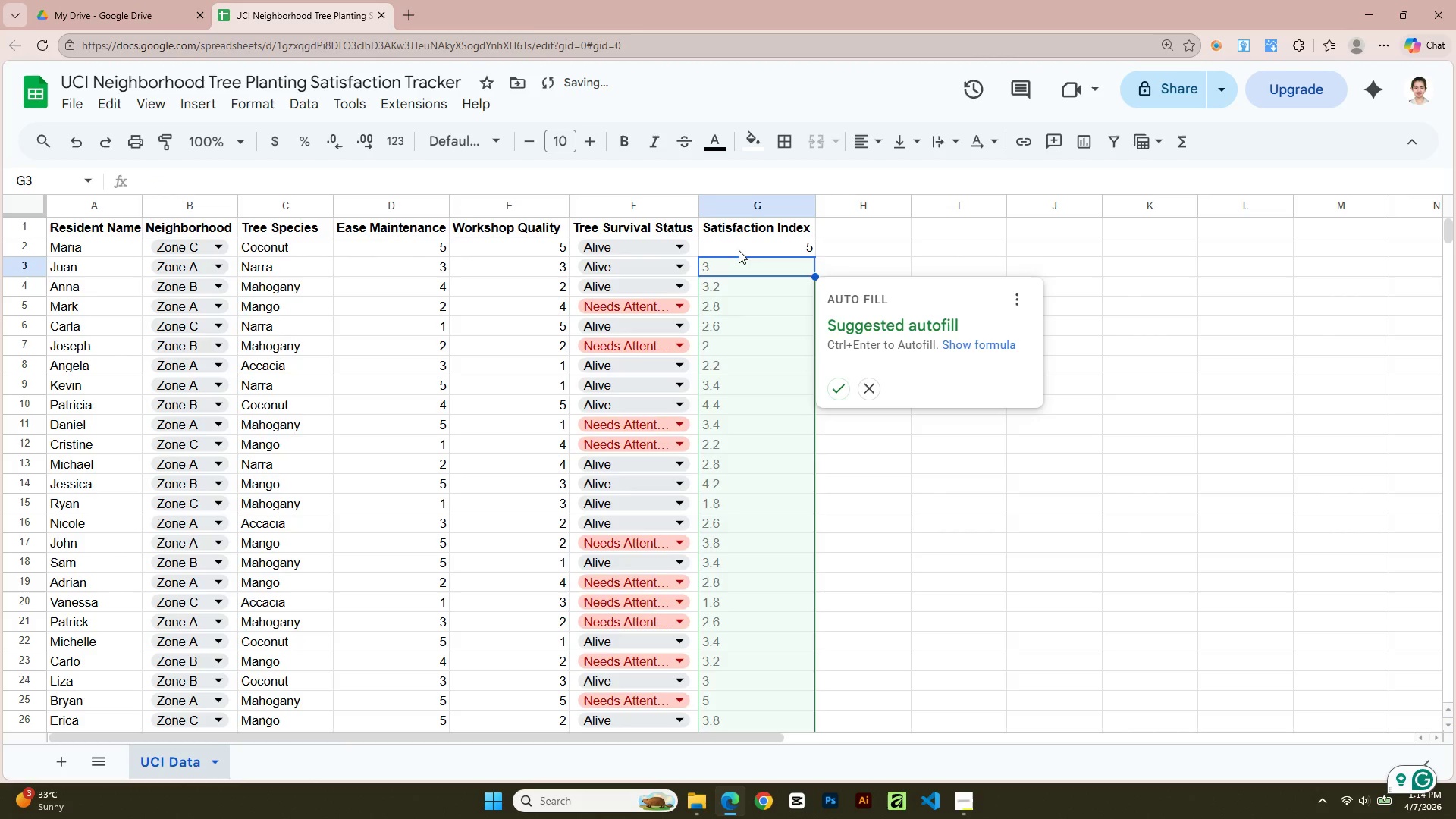 
left_click([865, 243])
 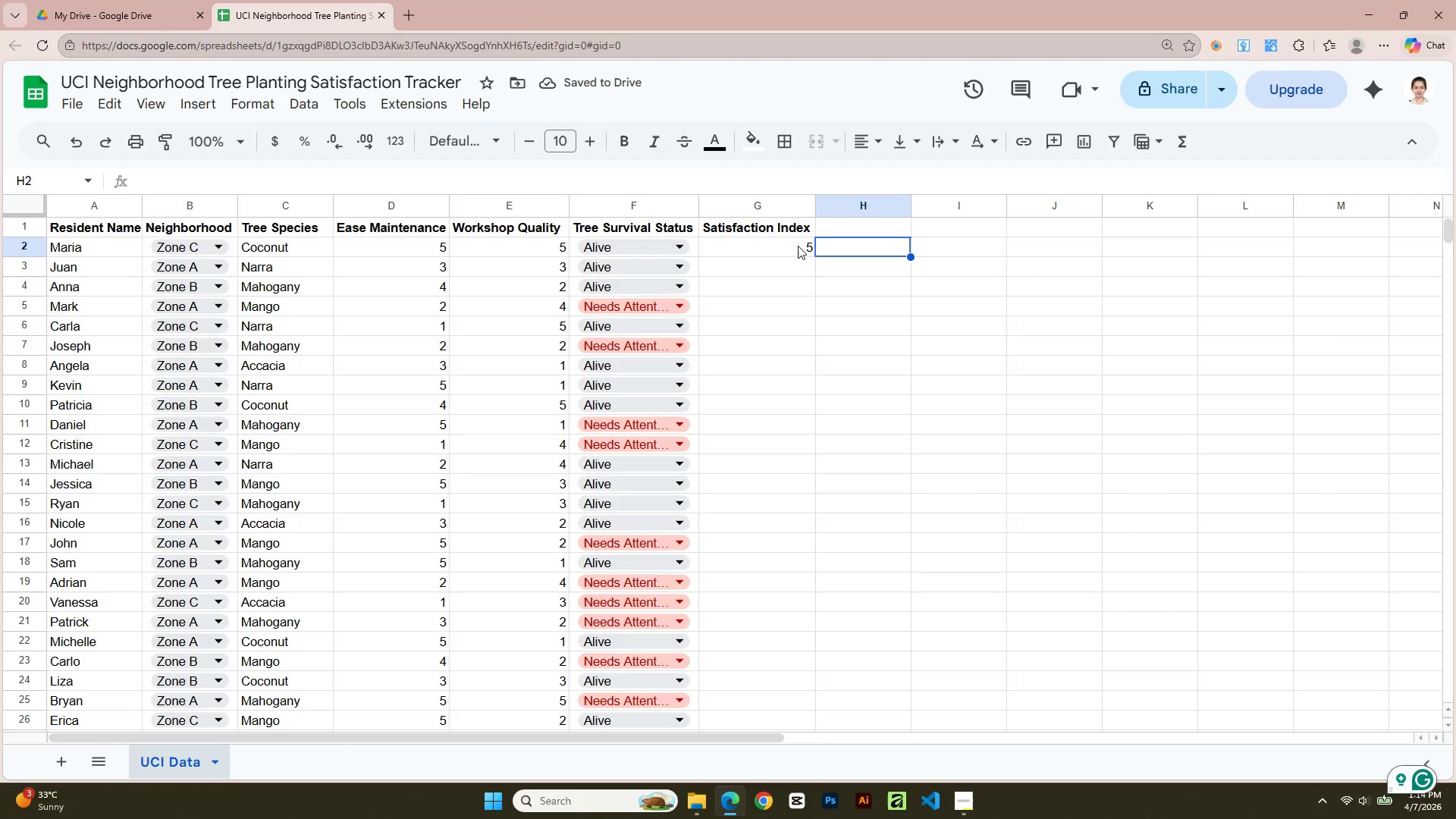 
left_click([774, 246])
 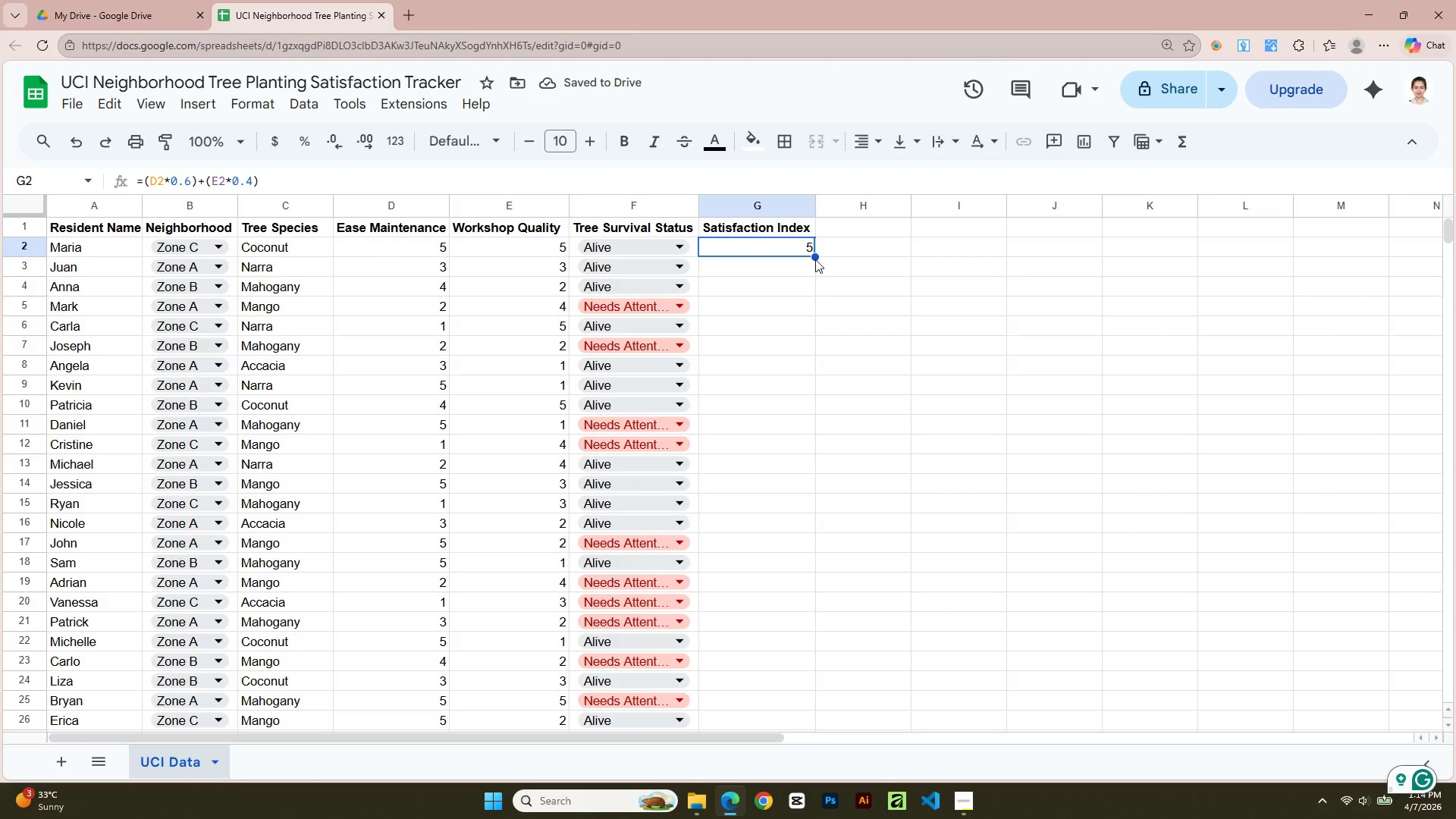 
left_click_drag(start_coordinate=[815, 259], to_coordinate=[819, 630])
 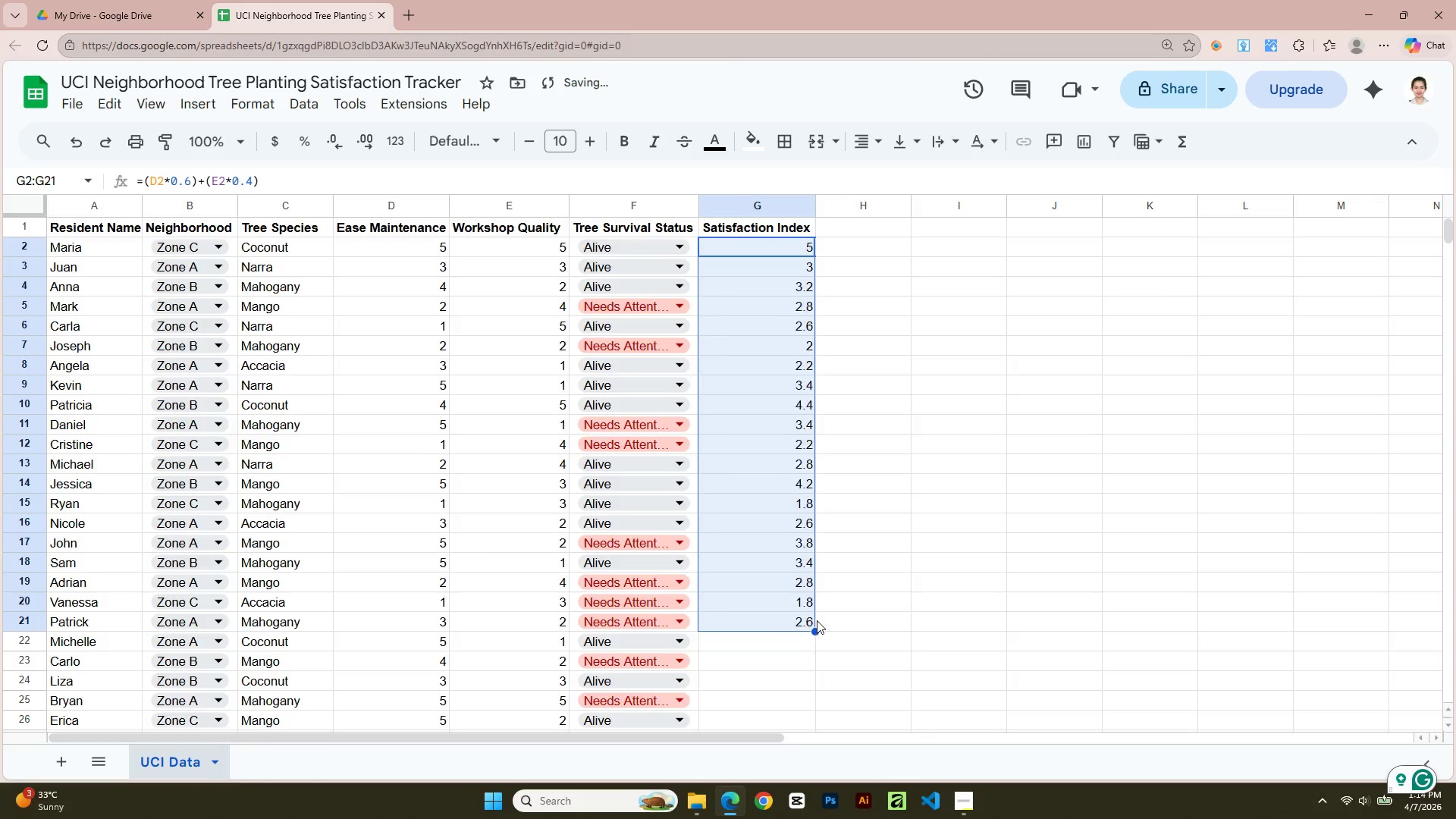 
scroll: coordinate [816, 620], scroll_direction: down, amount: 3.0
 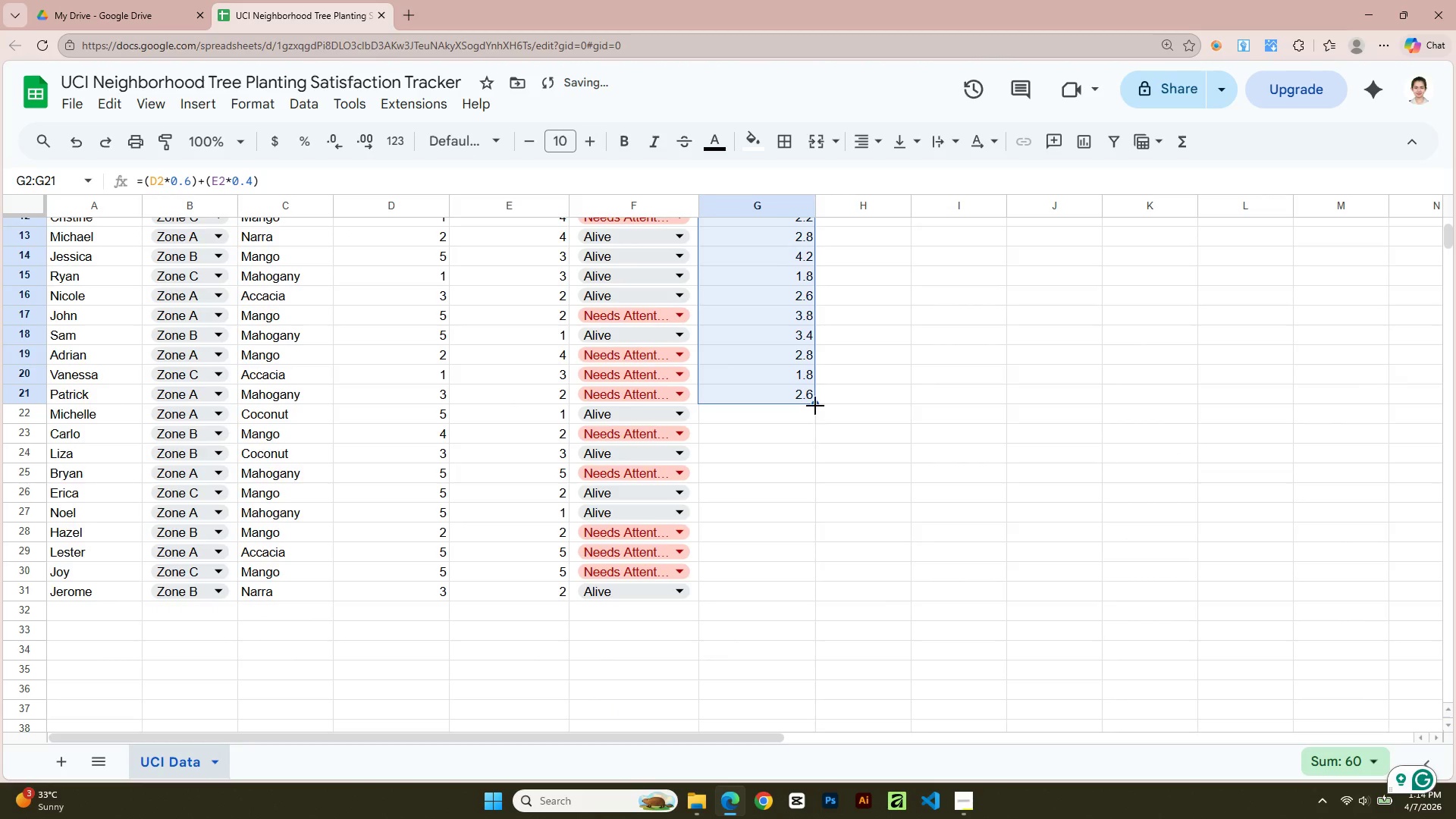 
left_click_drag(start_coordinate=[814, 404], to_coordinate=[817, 595])
 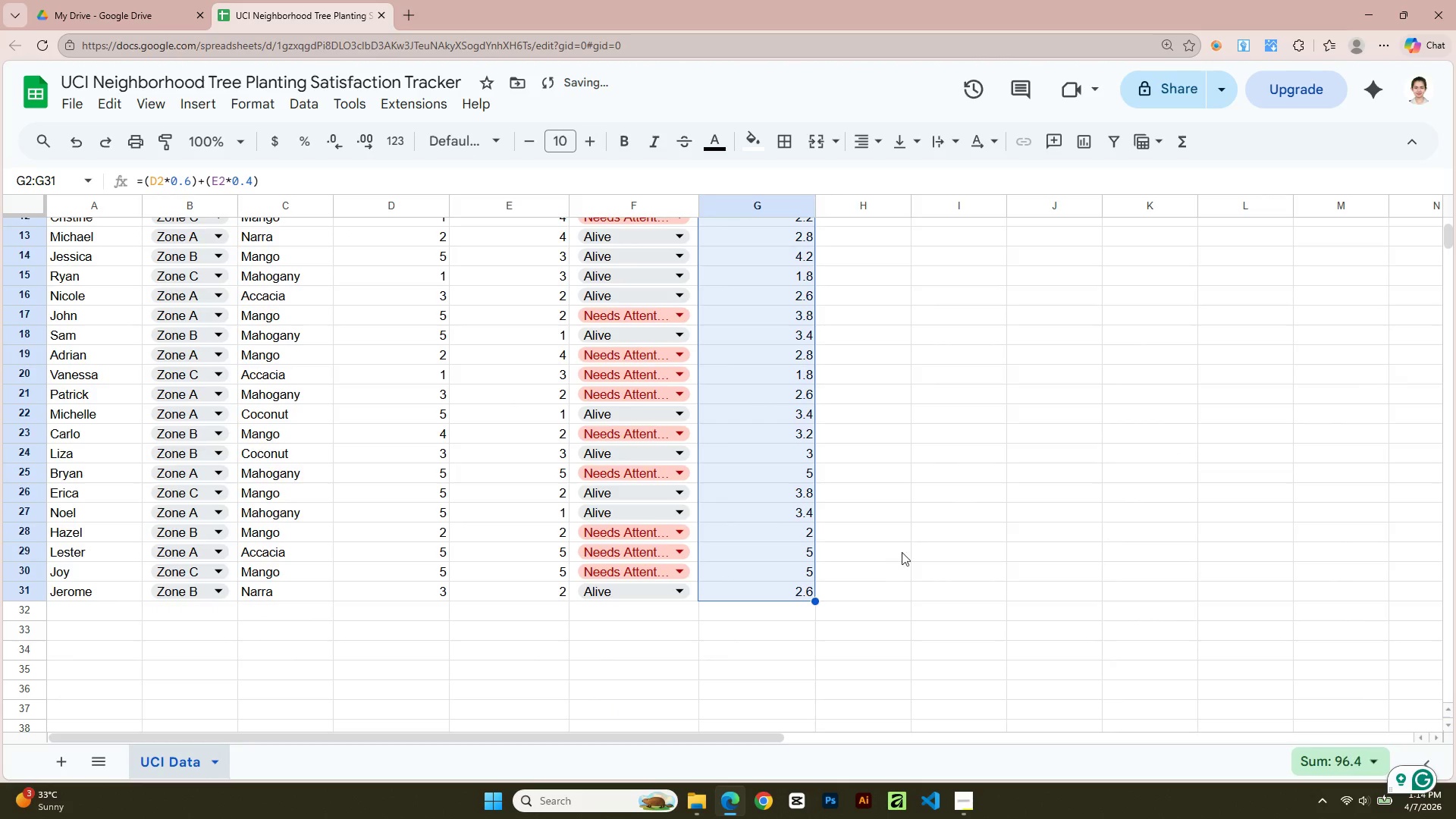 
left_click([912, 544])
 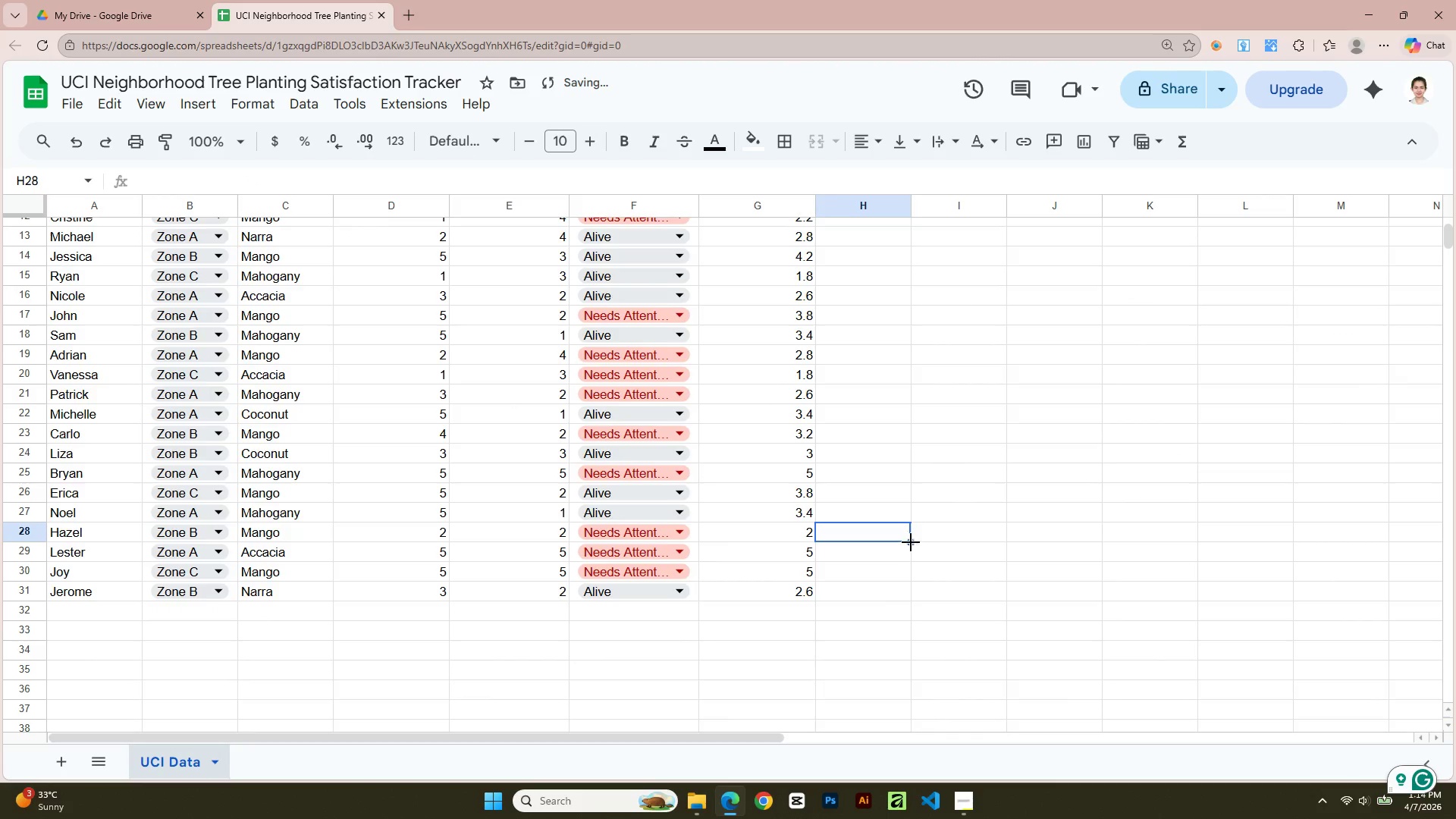 
scroll: coordinate [907, 540], scroll_direction: up, amount: 3.0
 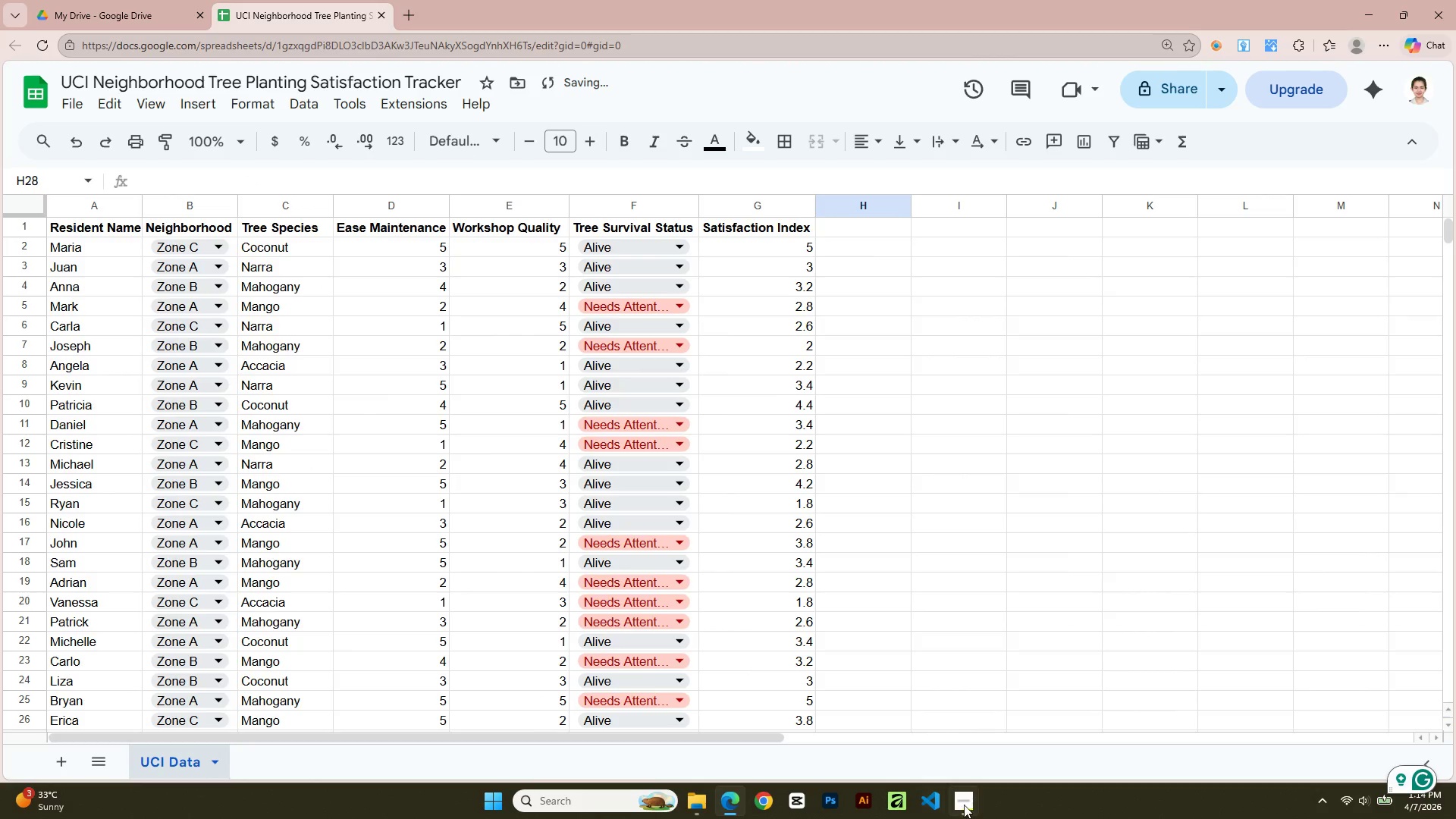 
left_click([968, 800])